 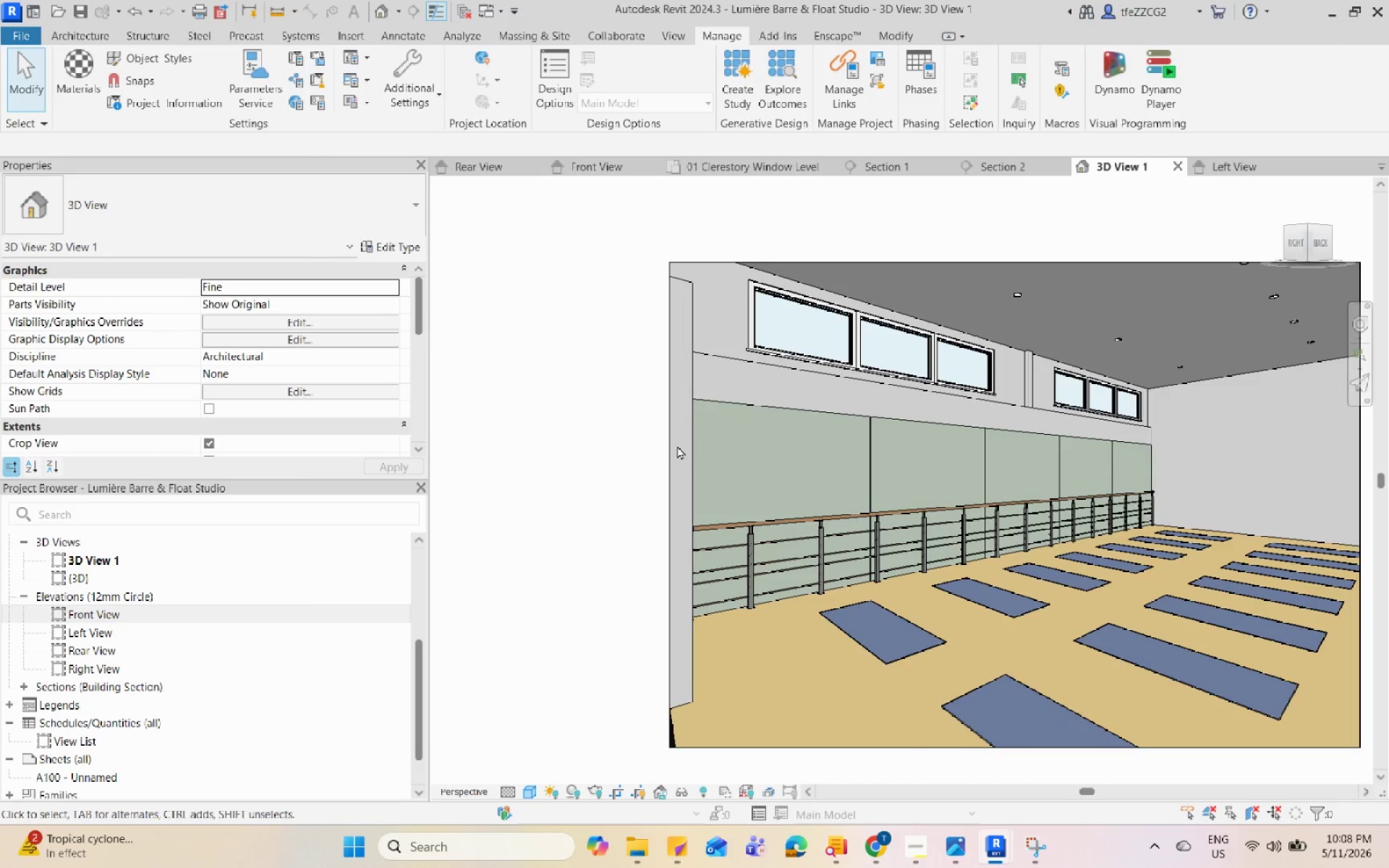 
scroll: coordinate [674, 446], scroll_direction: down, amount: 5.0
 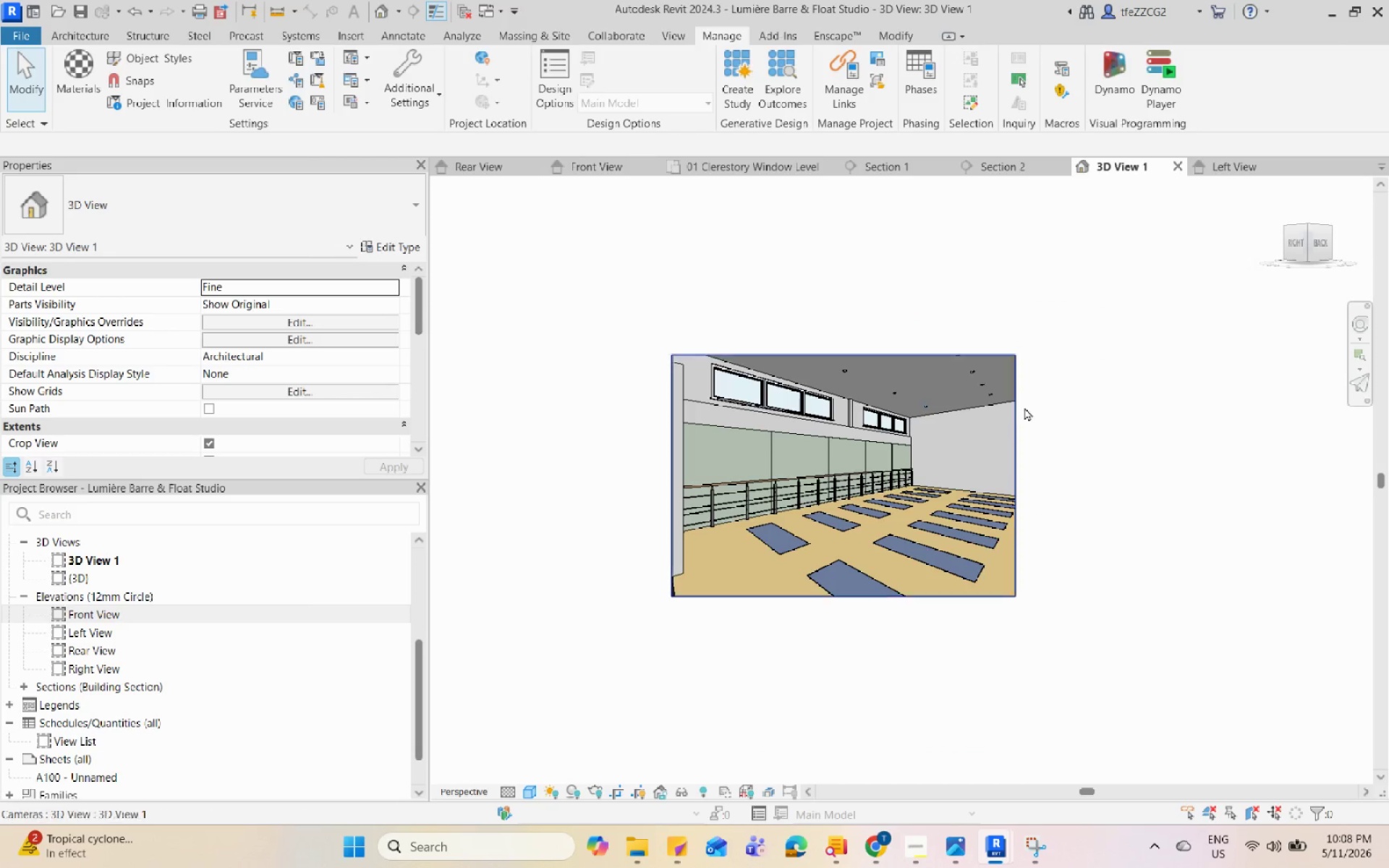 
left_click([1085, 399])
 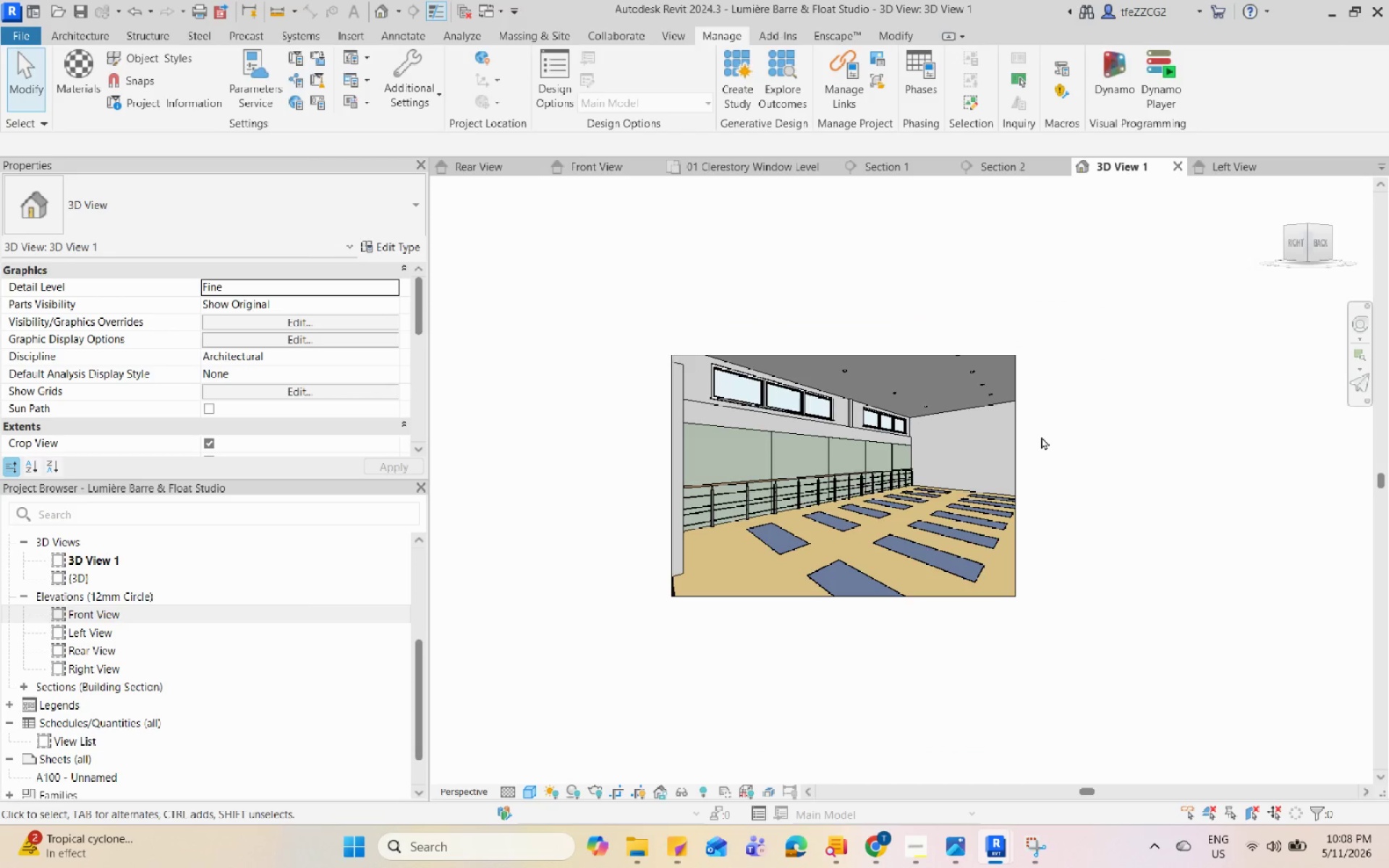 
scroll: coordinate [632, 446], scroll_direction: up, amount: 4.0
 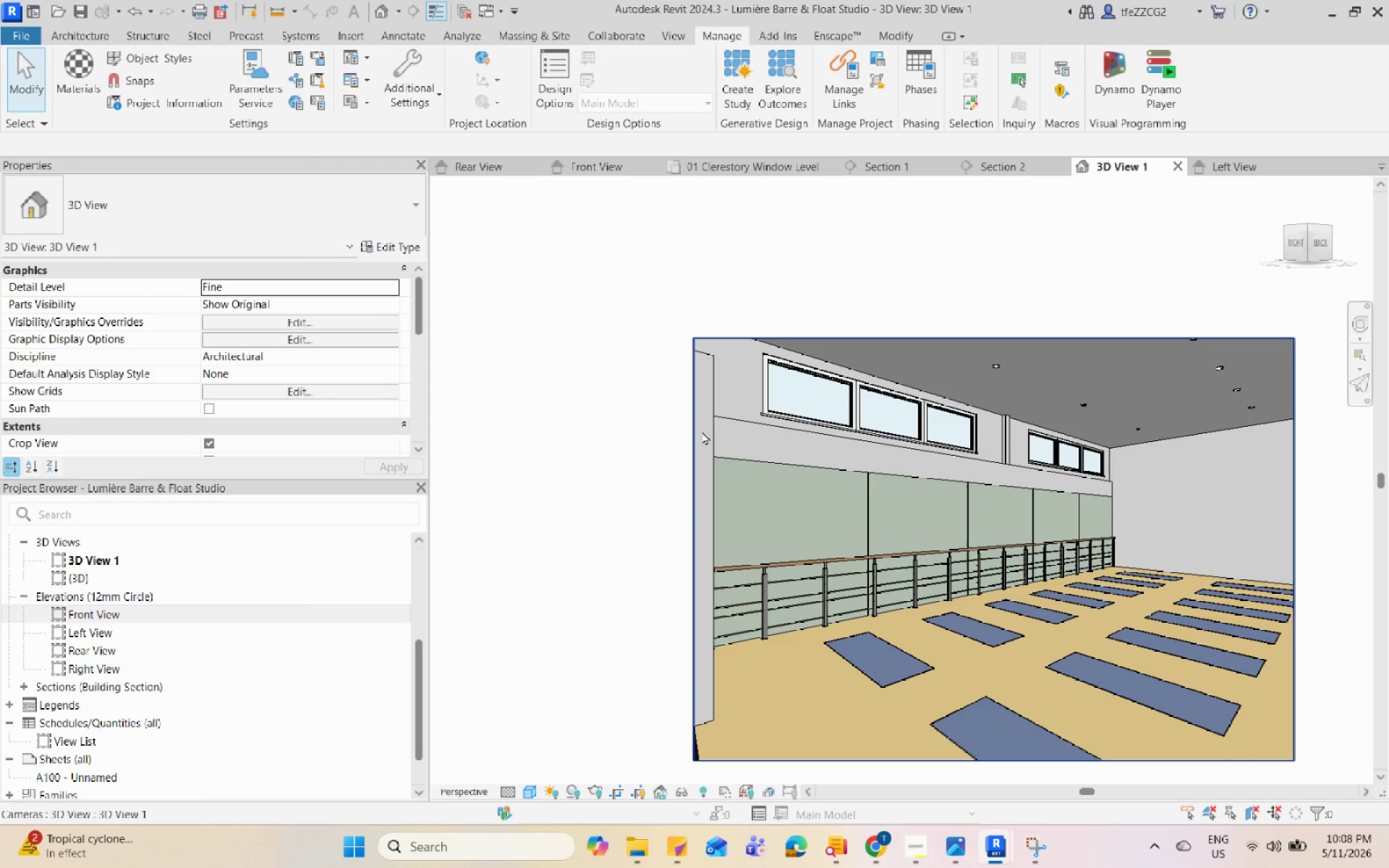 
left_click([702, 430])
 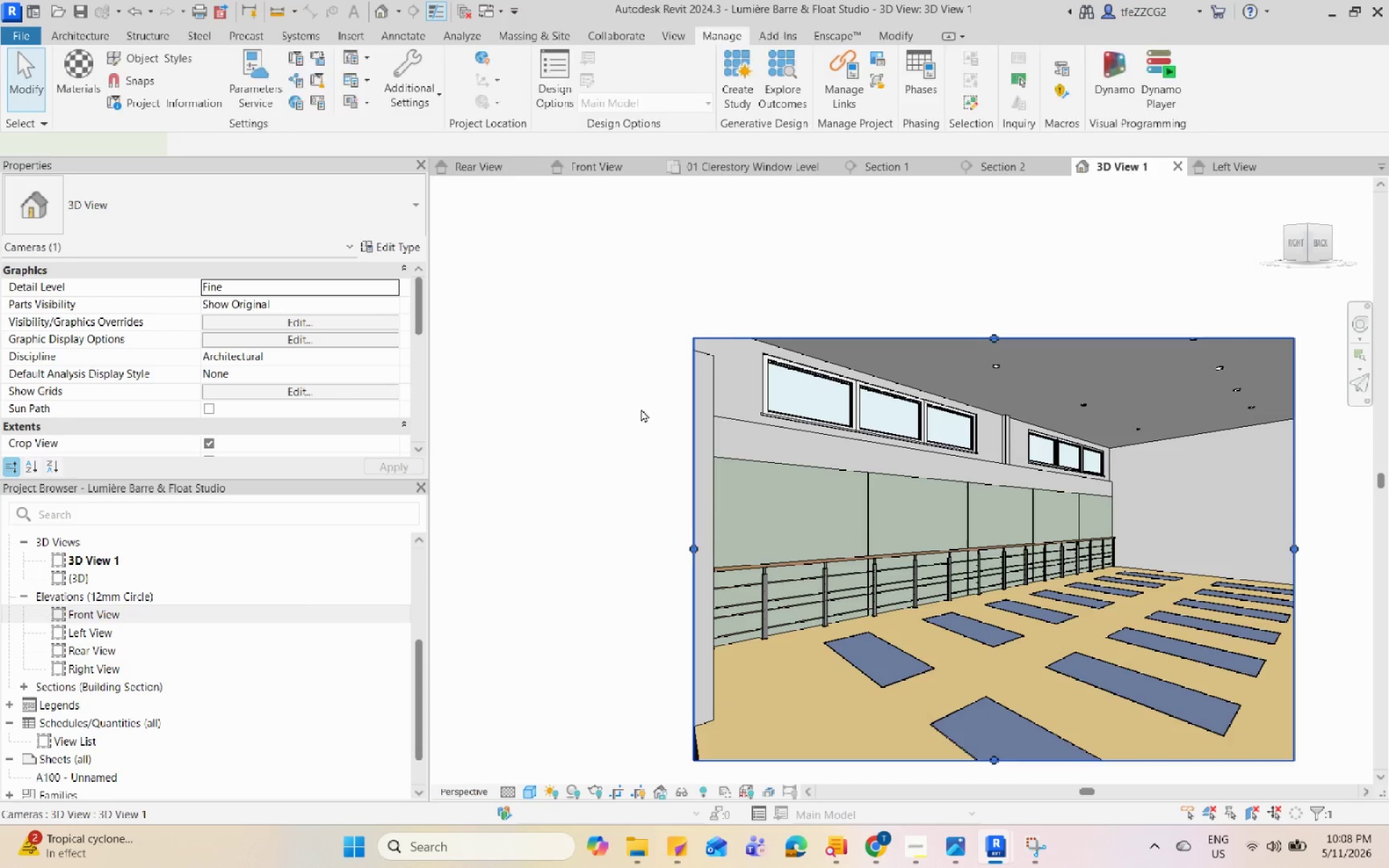 
middle_click([1011, 397])
 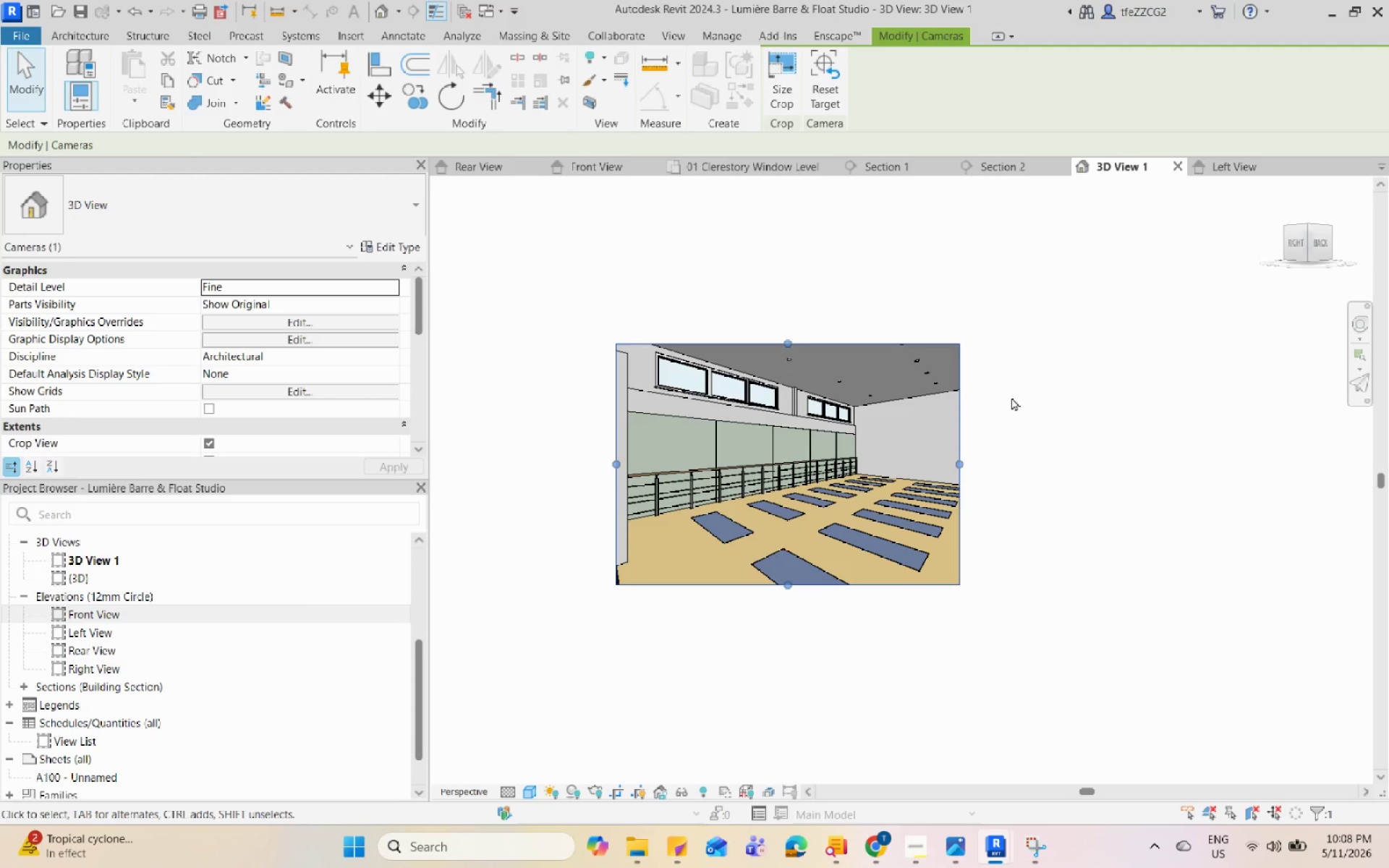 
scroll: coordinate [513, 351], scroll_direction: down, amount: 4.0
 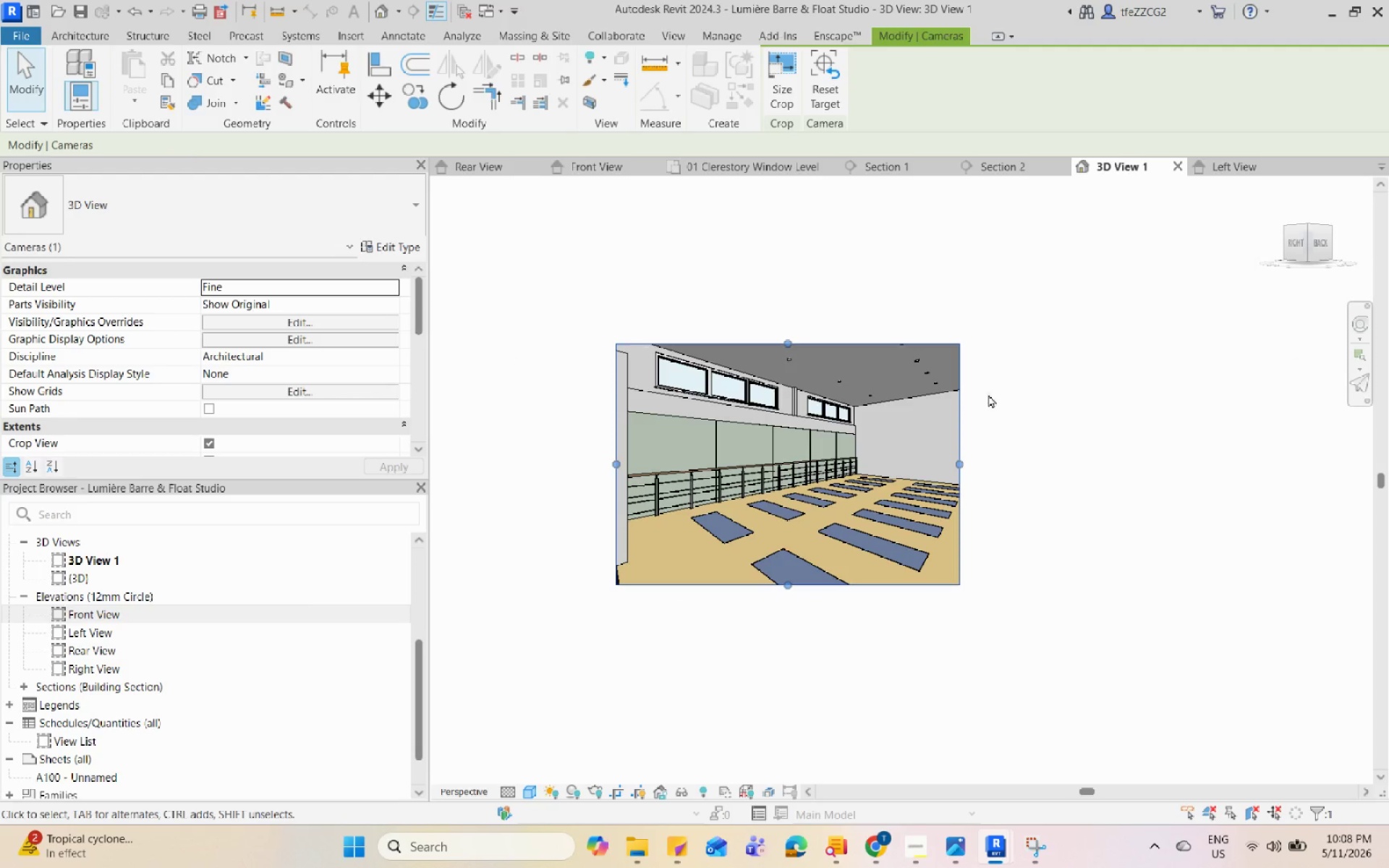 
left_click([1011, 397])
 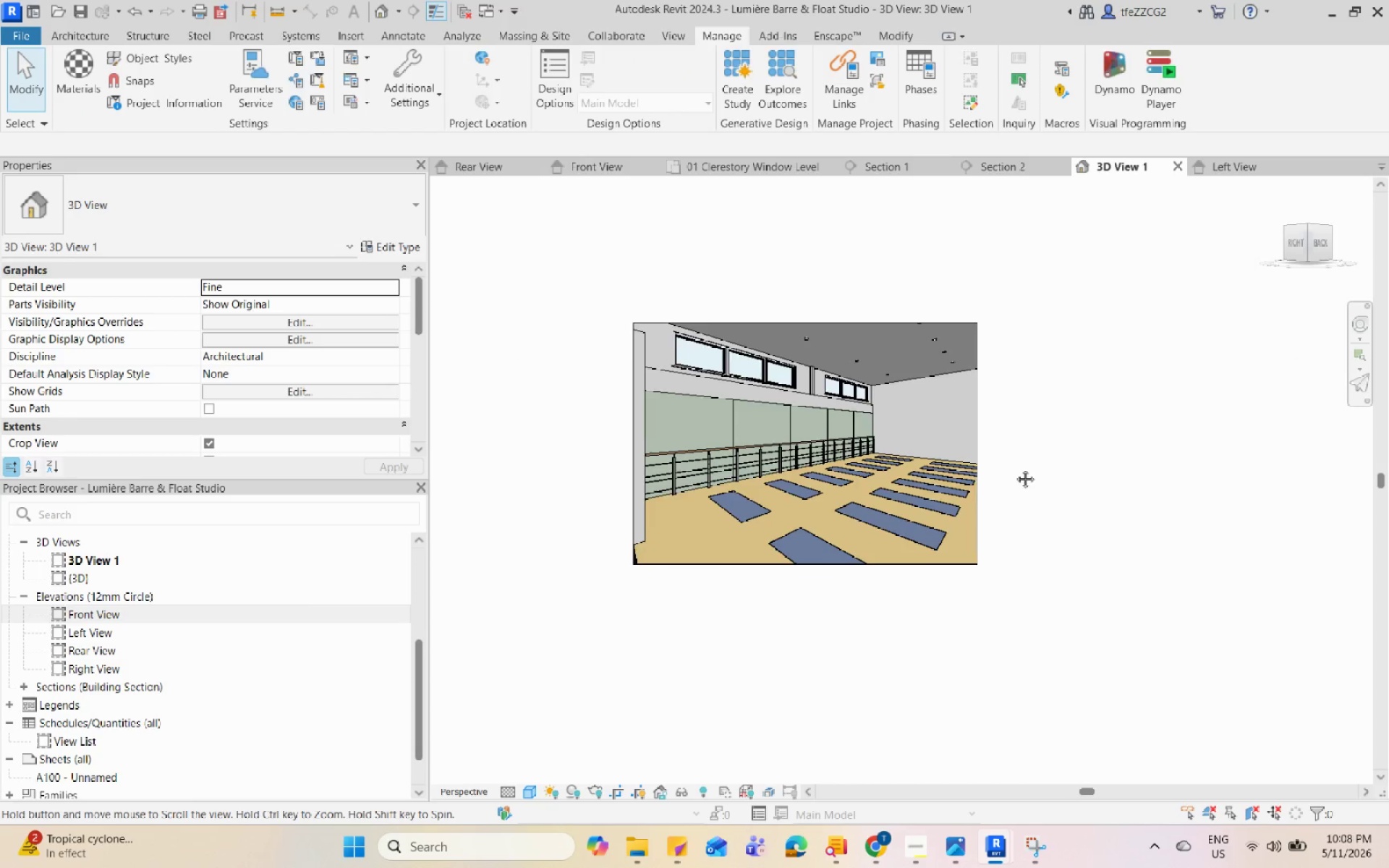 
scroll: coordinate [1017, 464], scroll_direction: none, amount: 0.0
 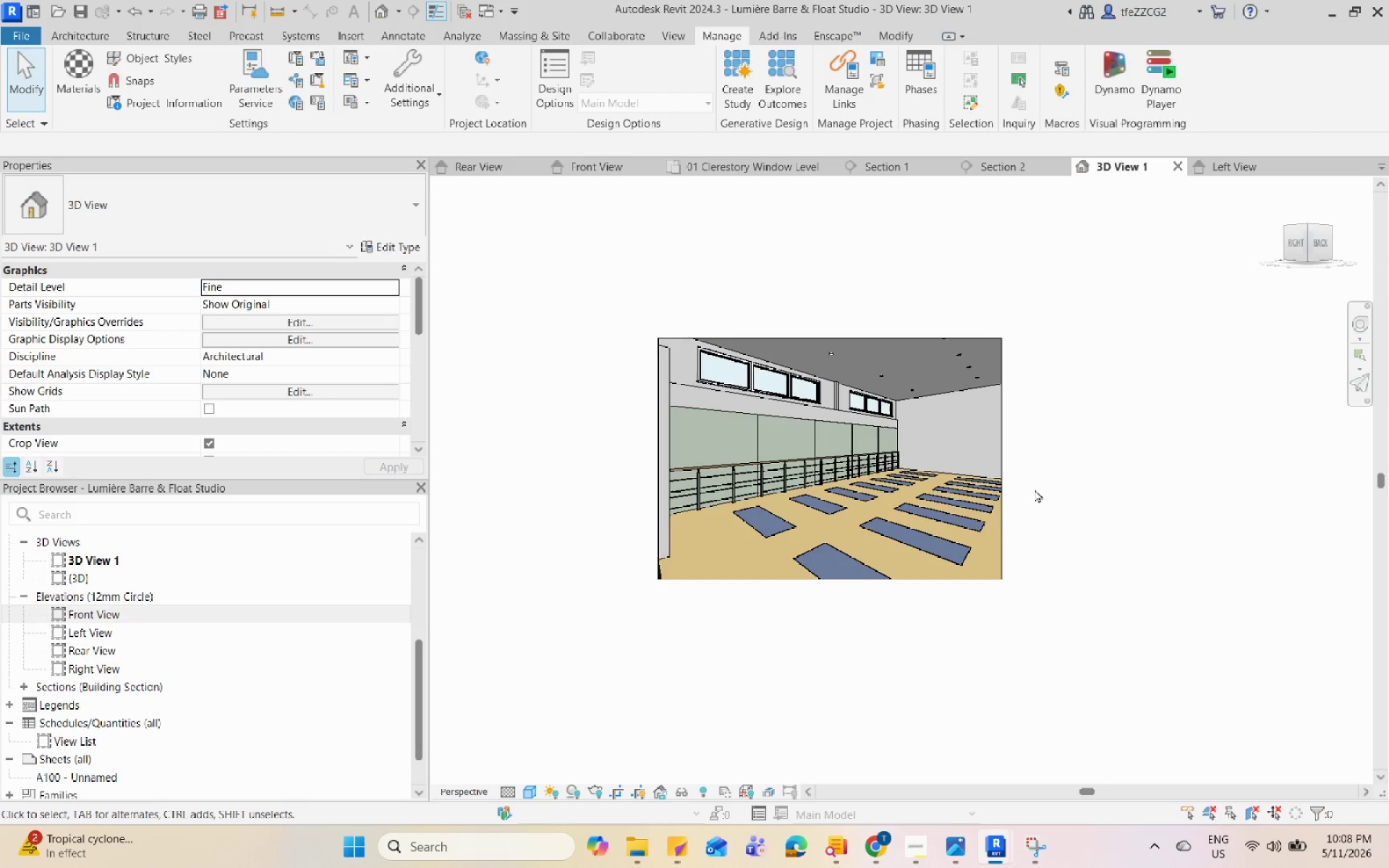 
wait(7.15)
 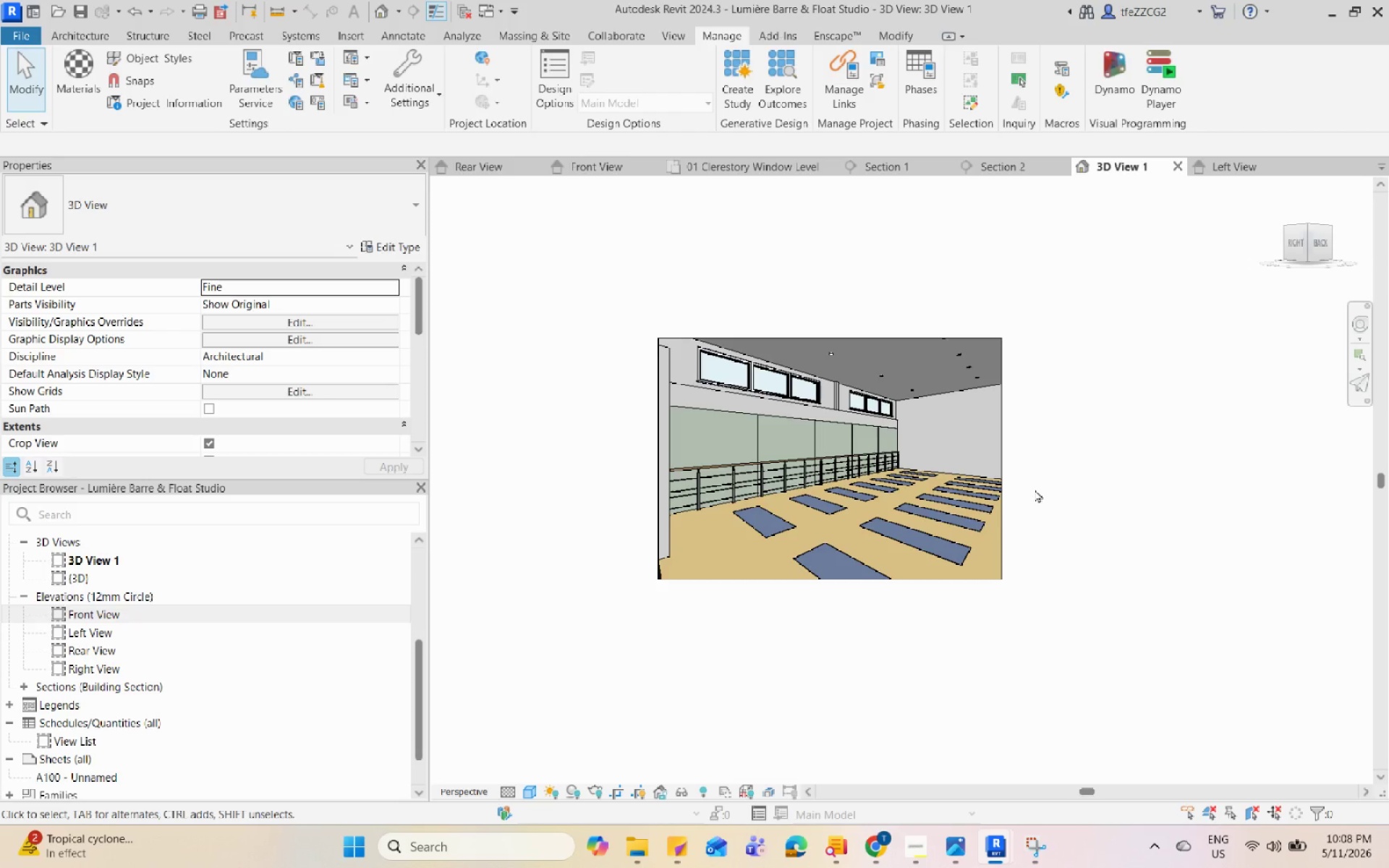 
scroll: coordinate [1058, 507], scroll_direction: up, amount: 1.0
 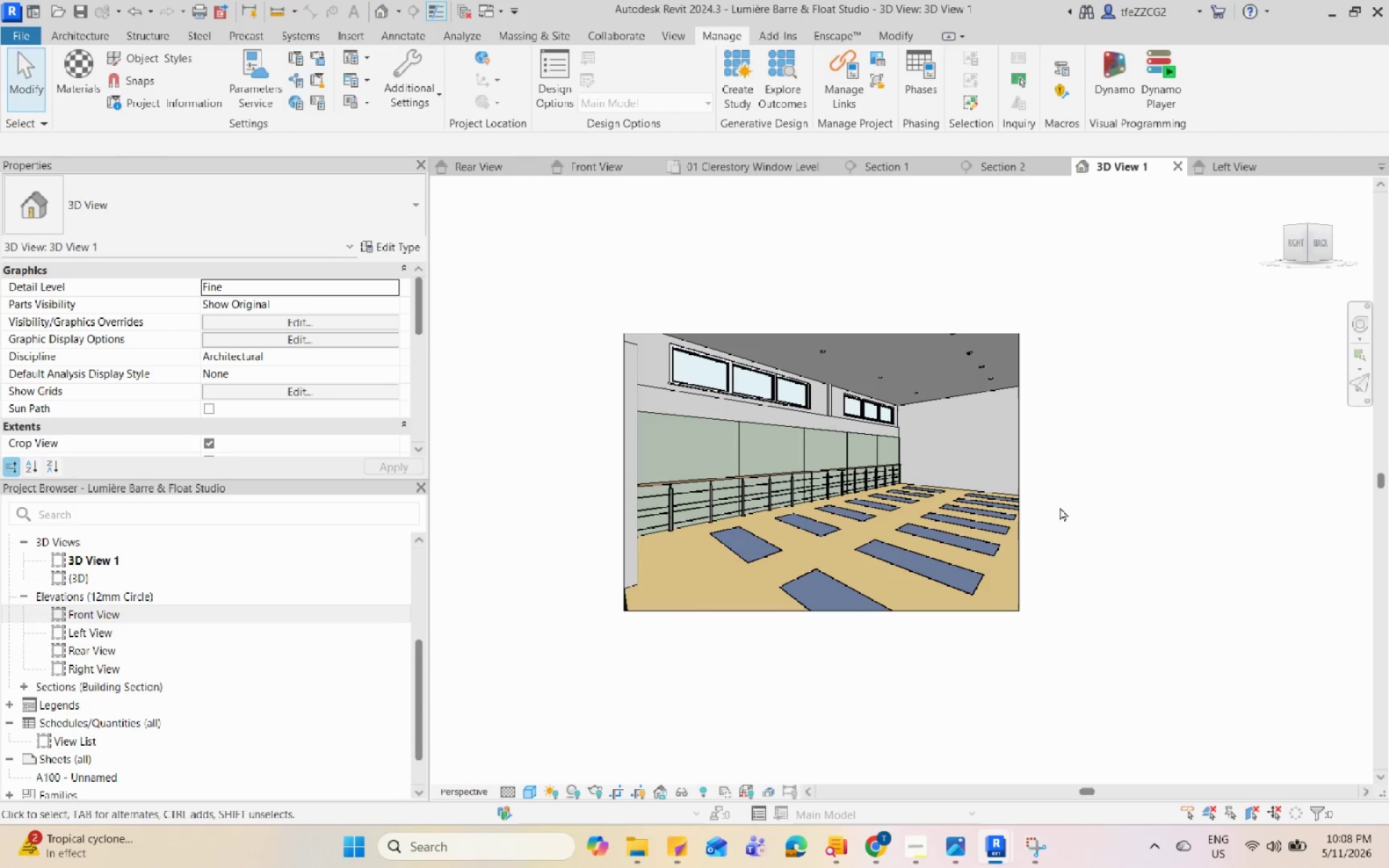 
wait(5.25)
 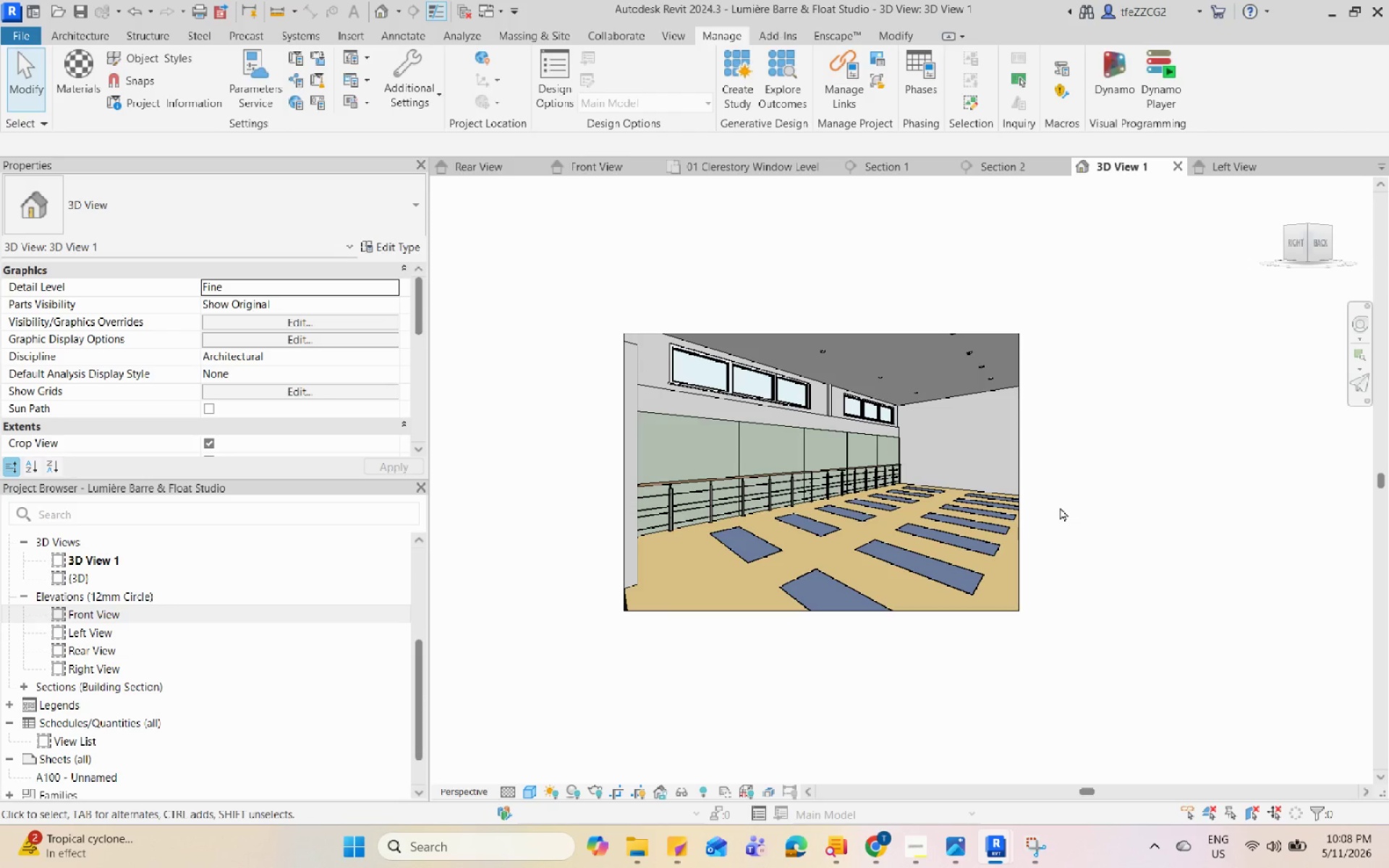 
left_click([757, 169])
 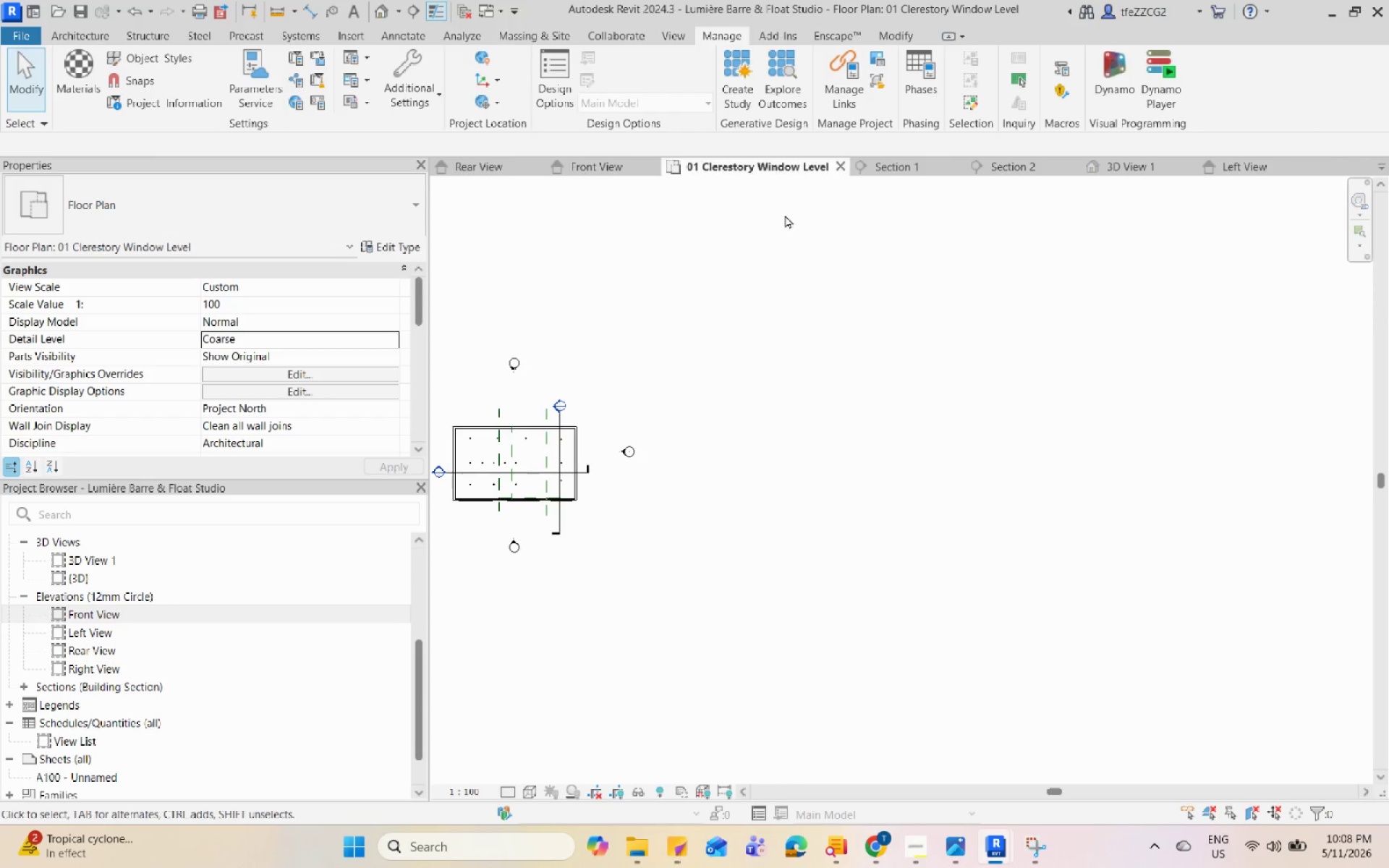 
scroll: coordinate [766, 399], scroll_direction: up, amount: 2.0
 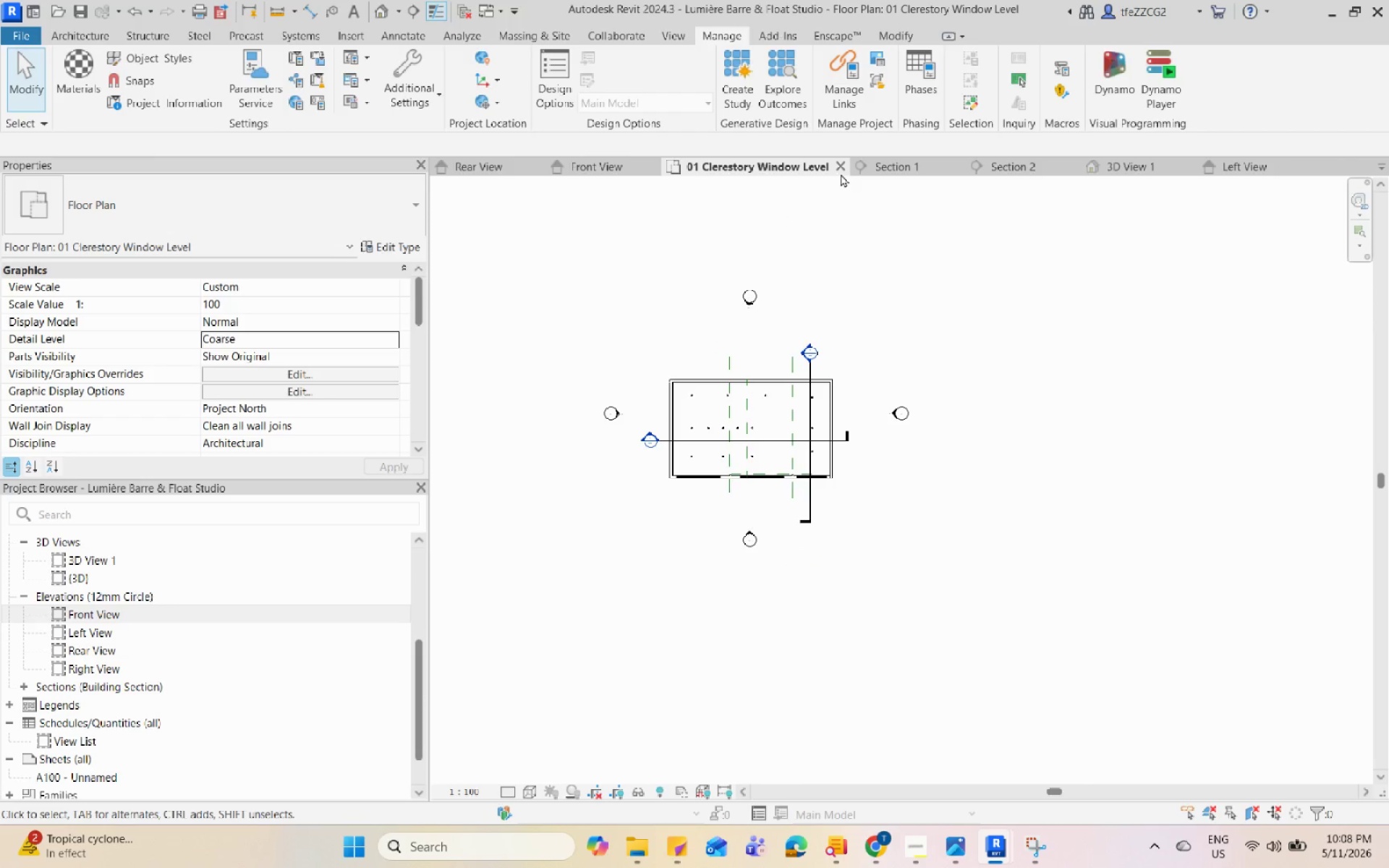 
left_click([841, 169])
 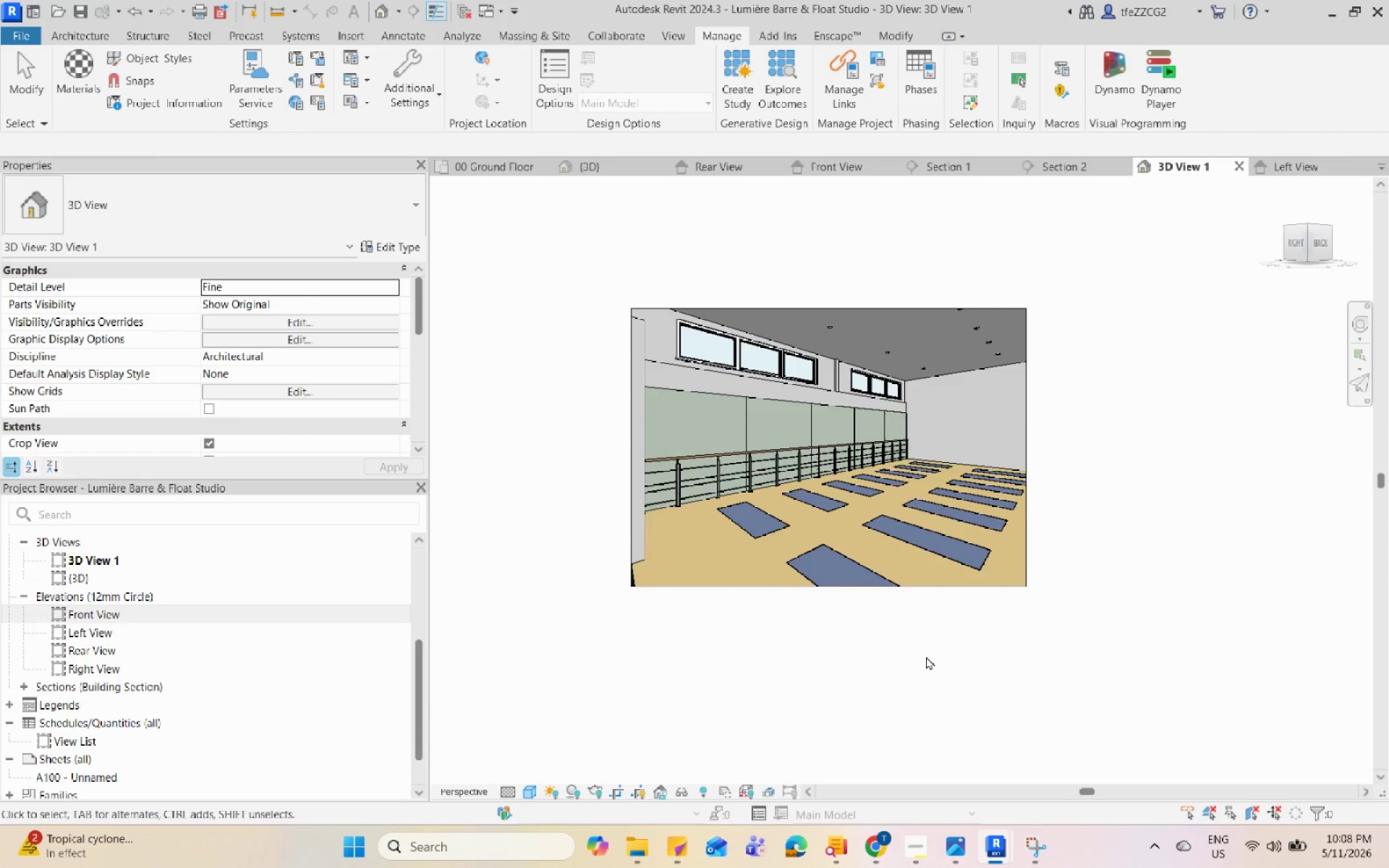 
scroll: coordinate [980, 620], scroll_direction: up, amount: 3.0
 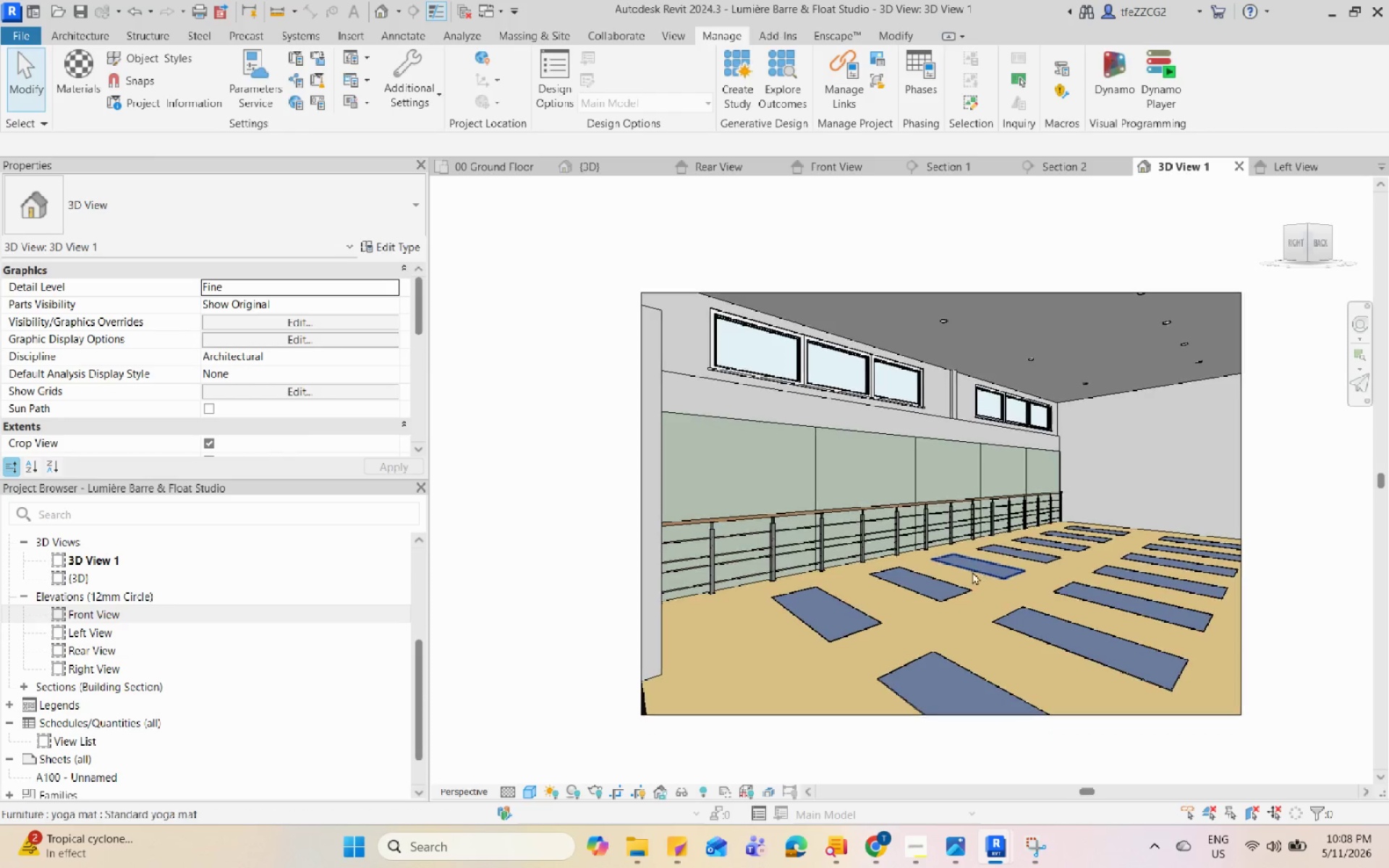 
left_click([936, 378])
 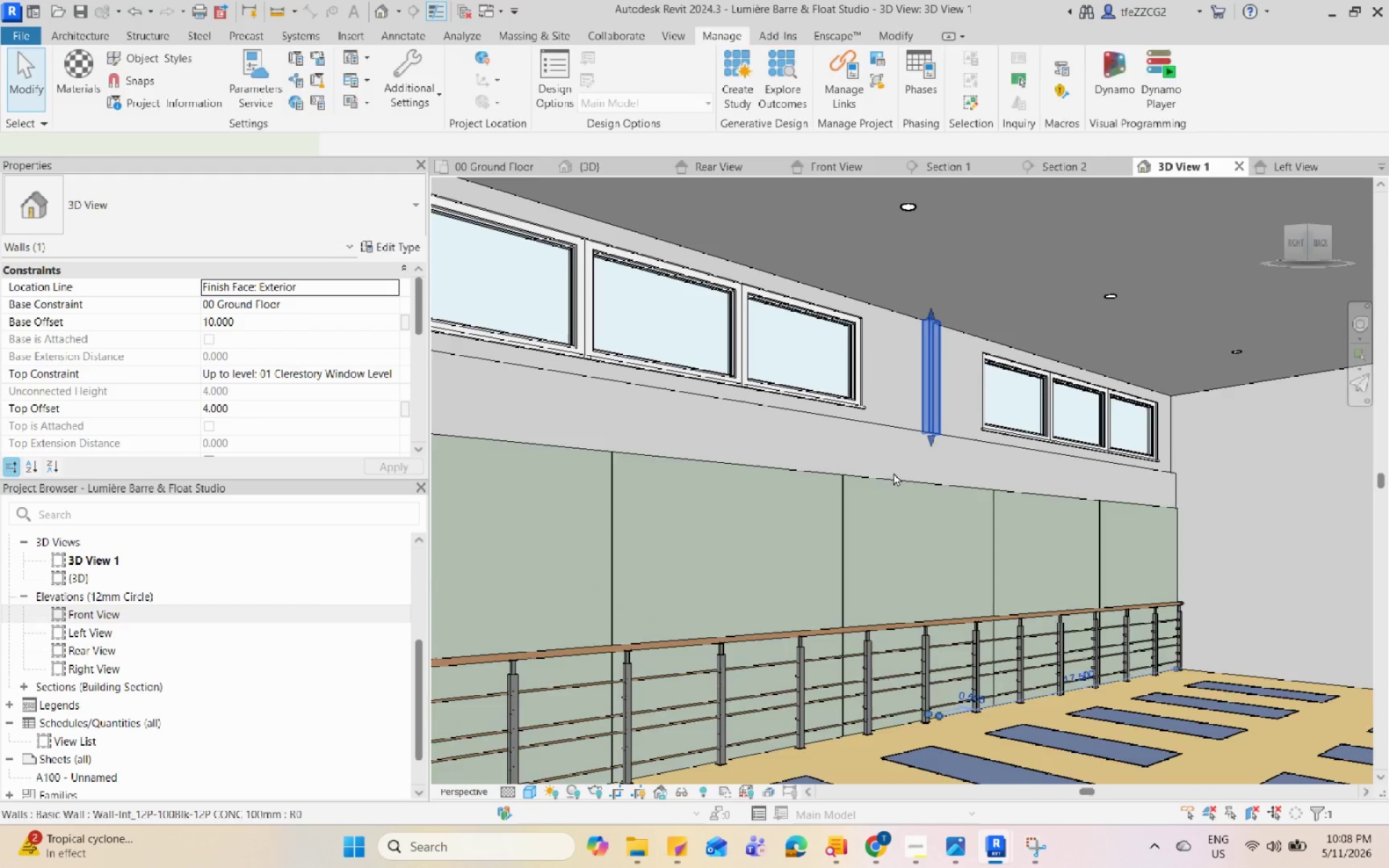 
scroll: coordinate [967, 404], scroll_direction: up, amount: 6.0
 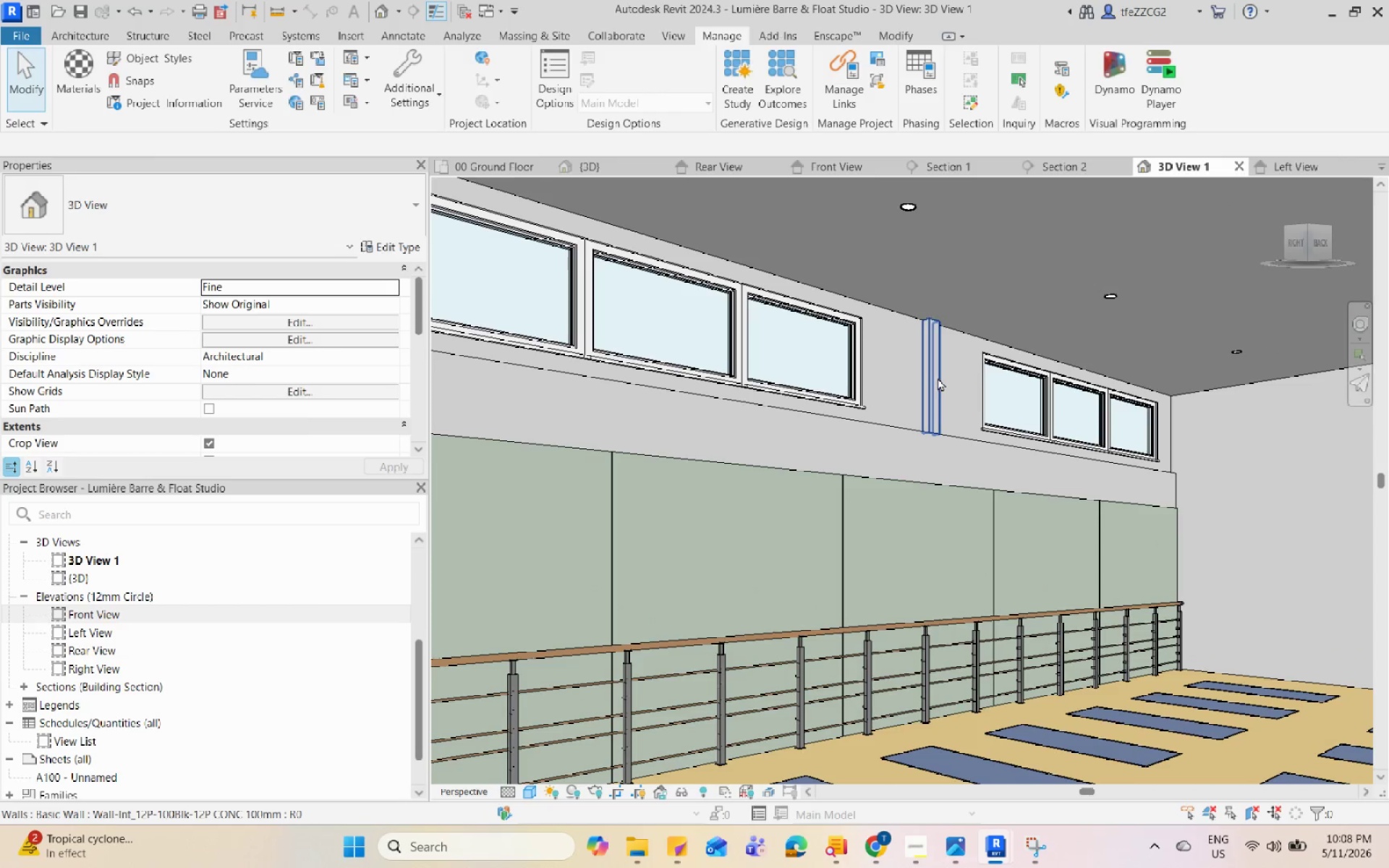 
key(Escape)
 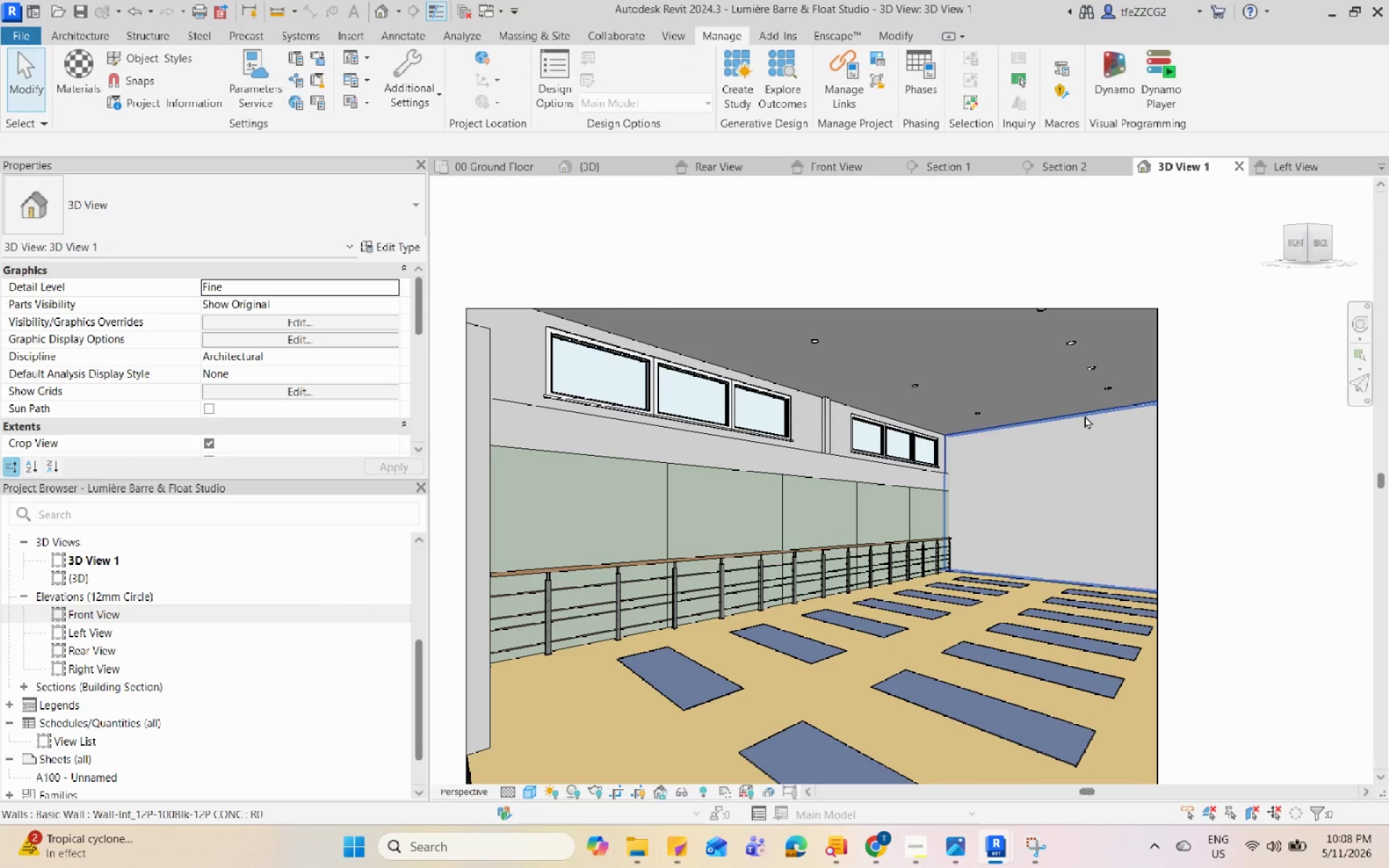 
scroll: coordinate [861, 537], scroll_direction: down, amount: 9.0
 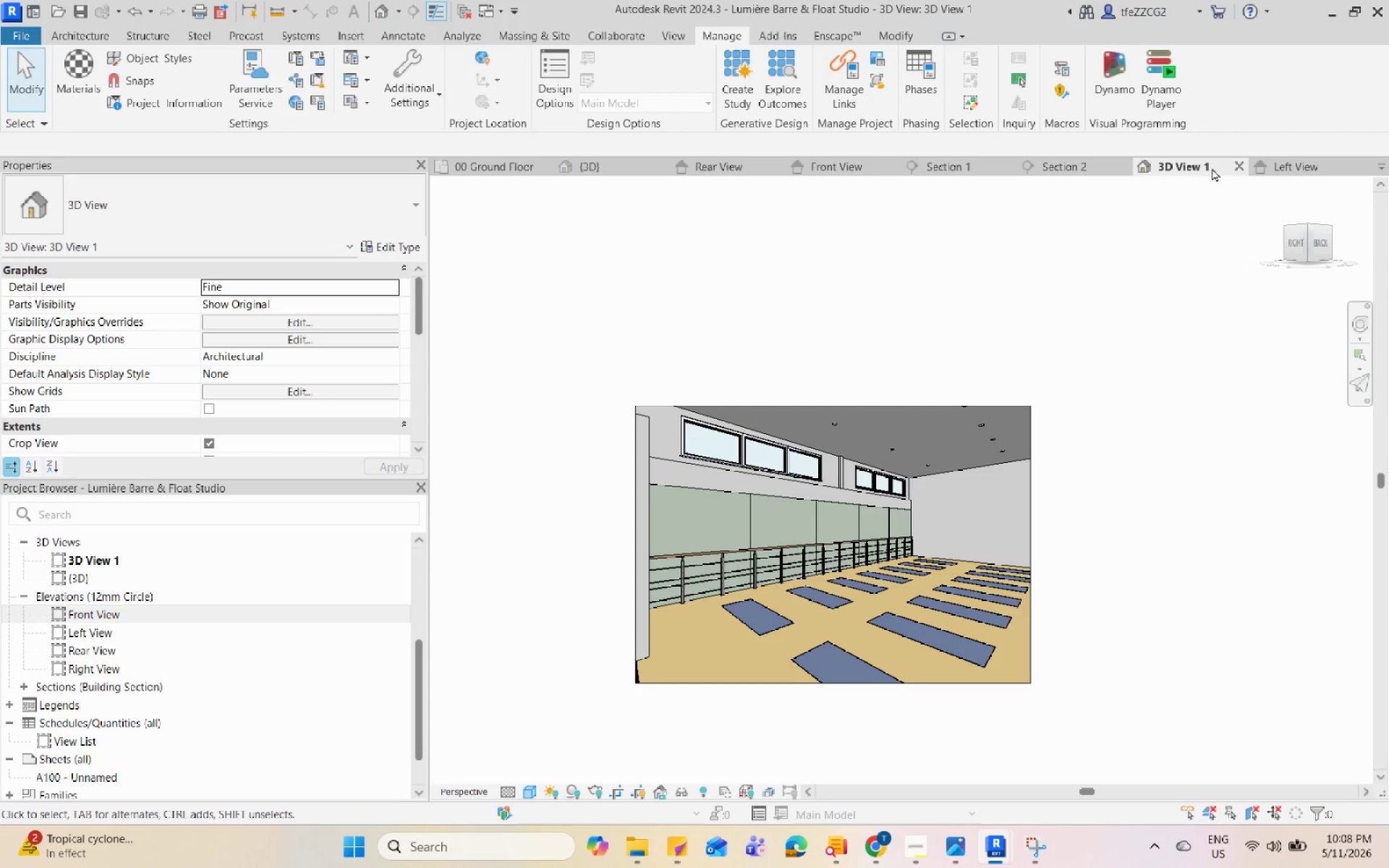 
left_click([1255, 167])
 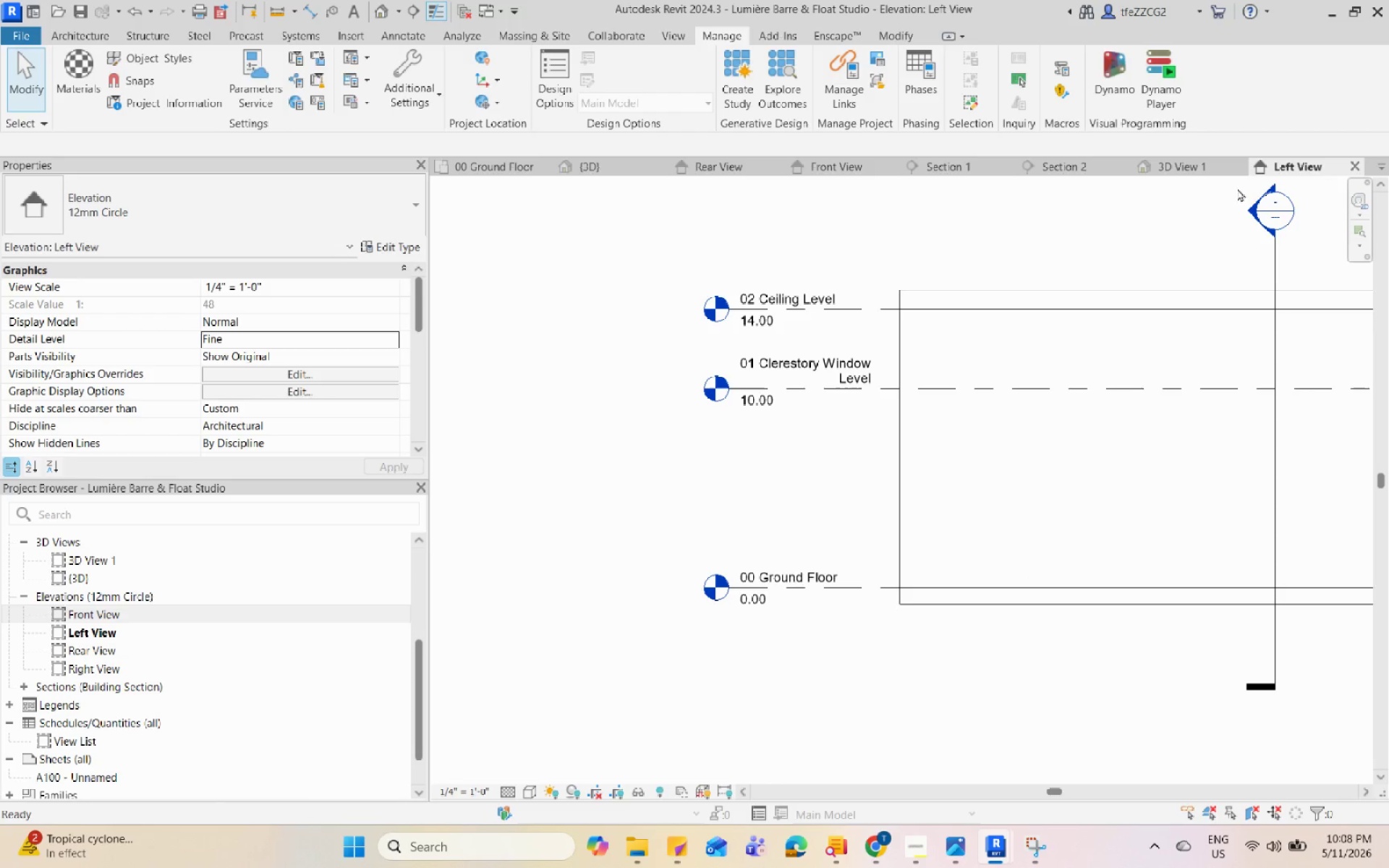 
scroll: coordinate [797, 483], scroll_direction: down, amount: 5.0
 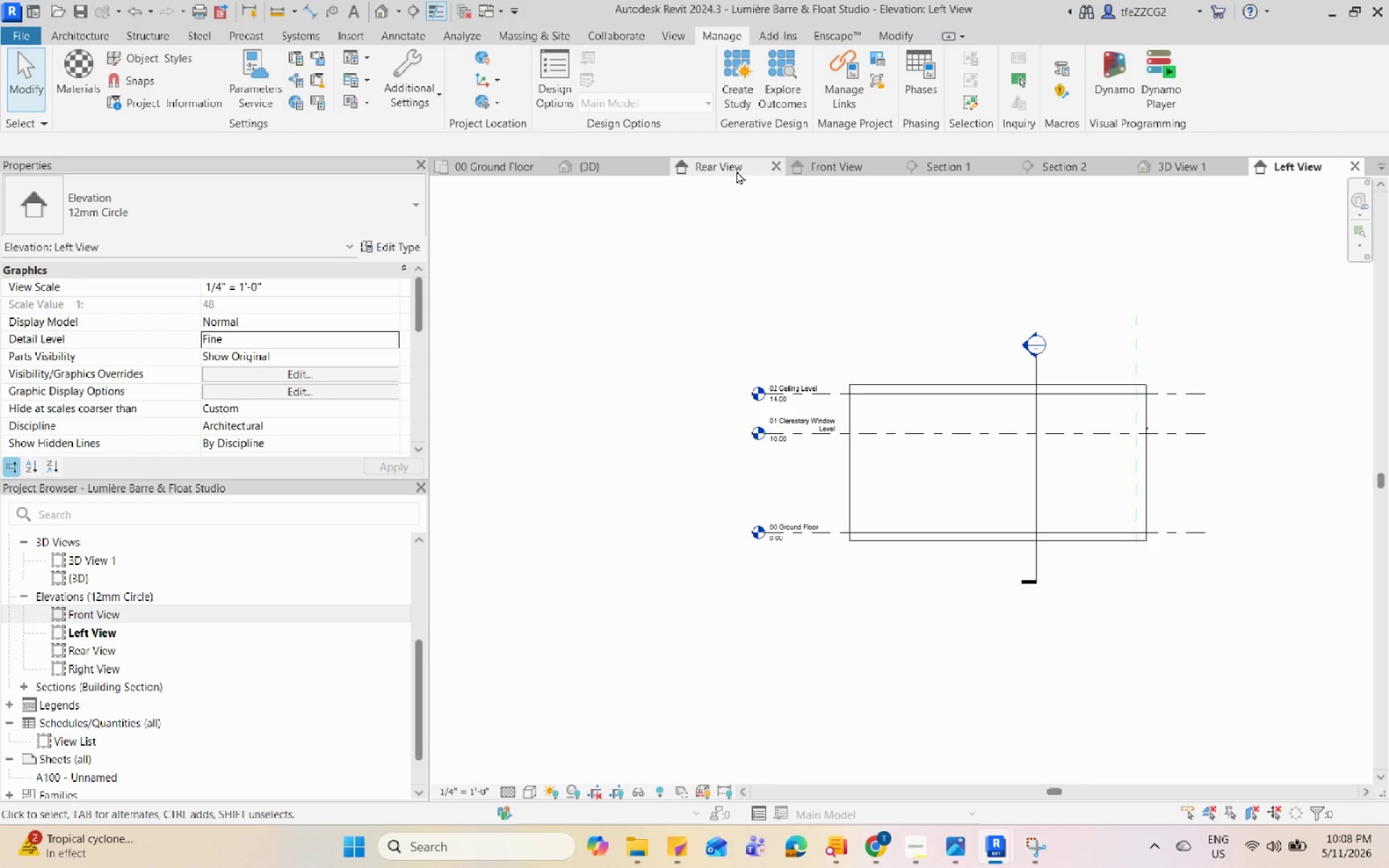 
left_click([736, 170])
 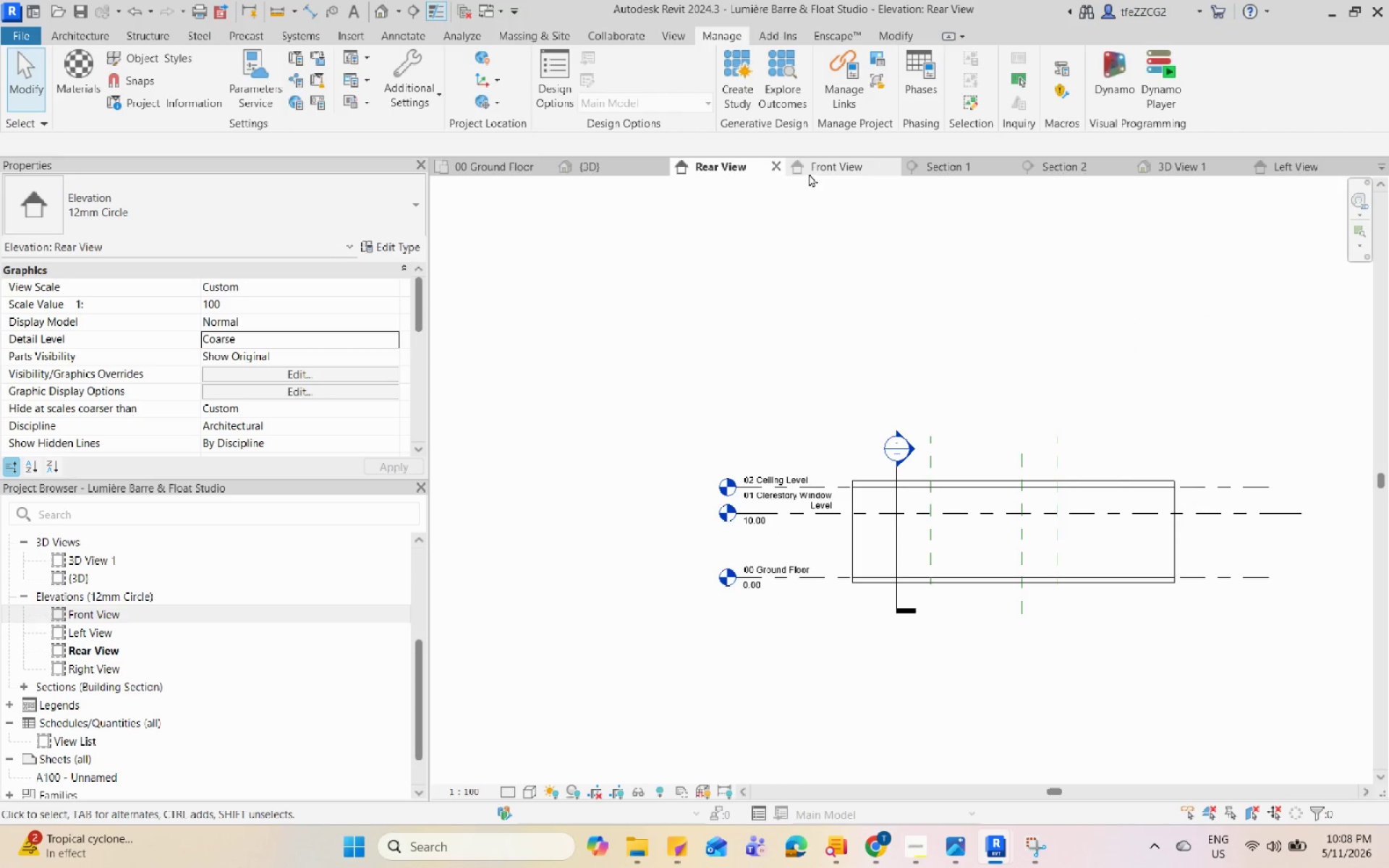 
left_click([777, 166])
 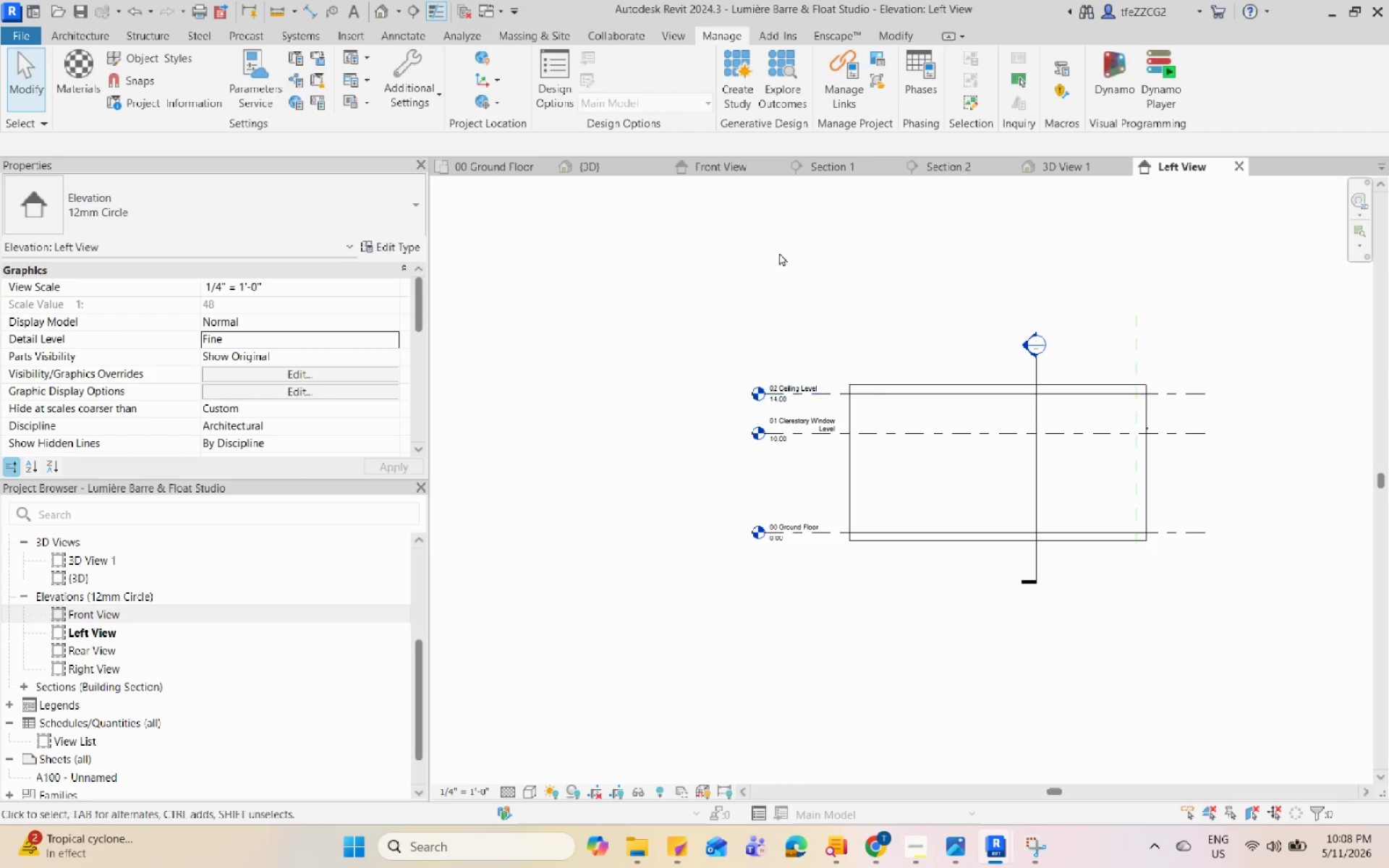 
left_click([738, 165])
 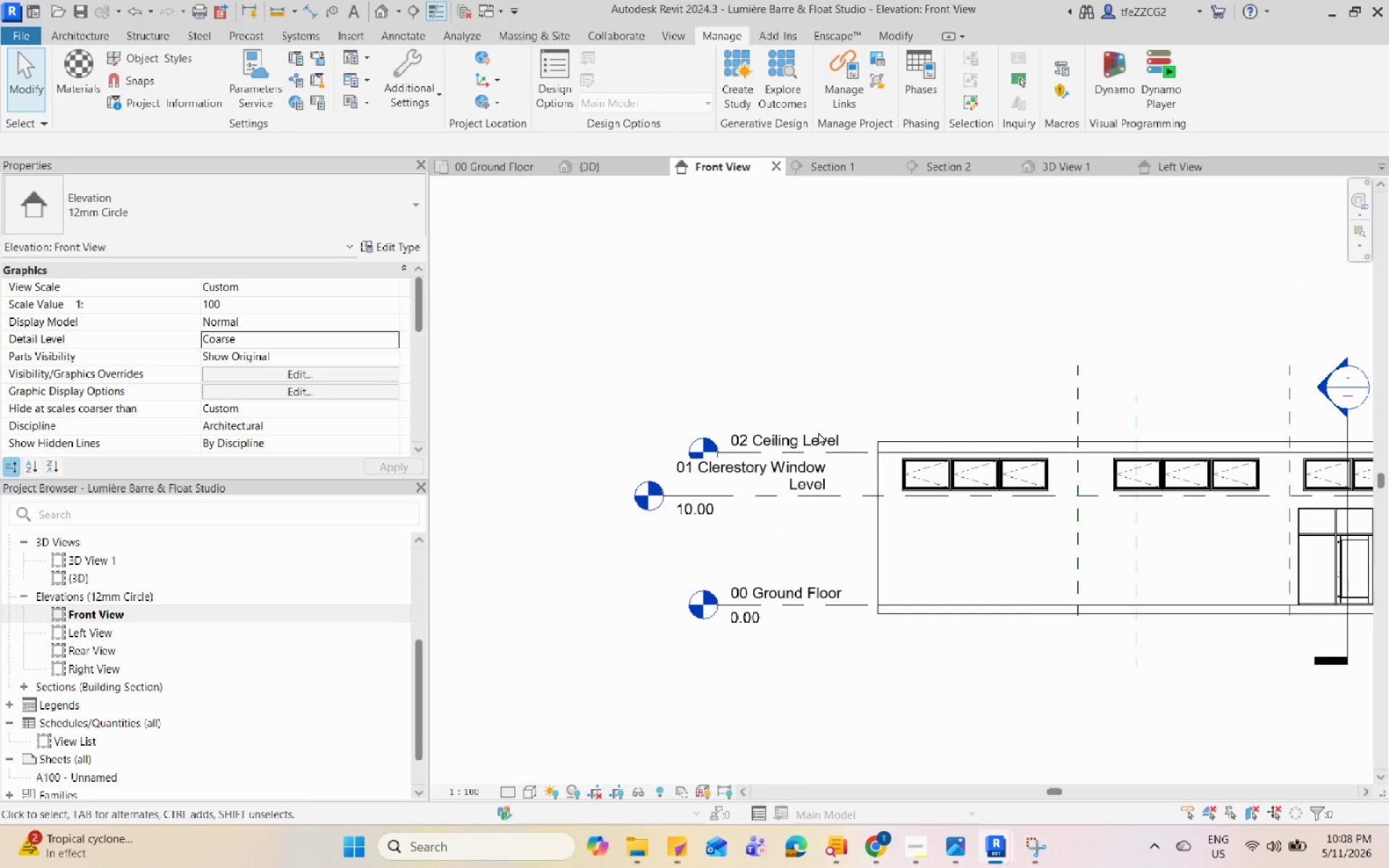 
left_click([815, 446])
 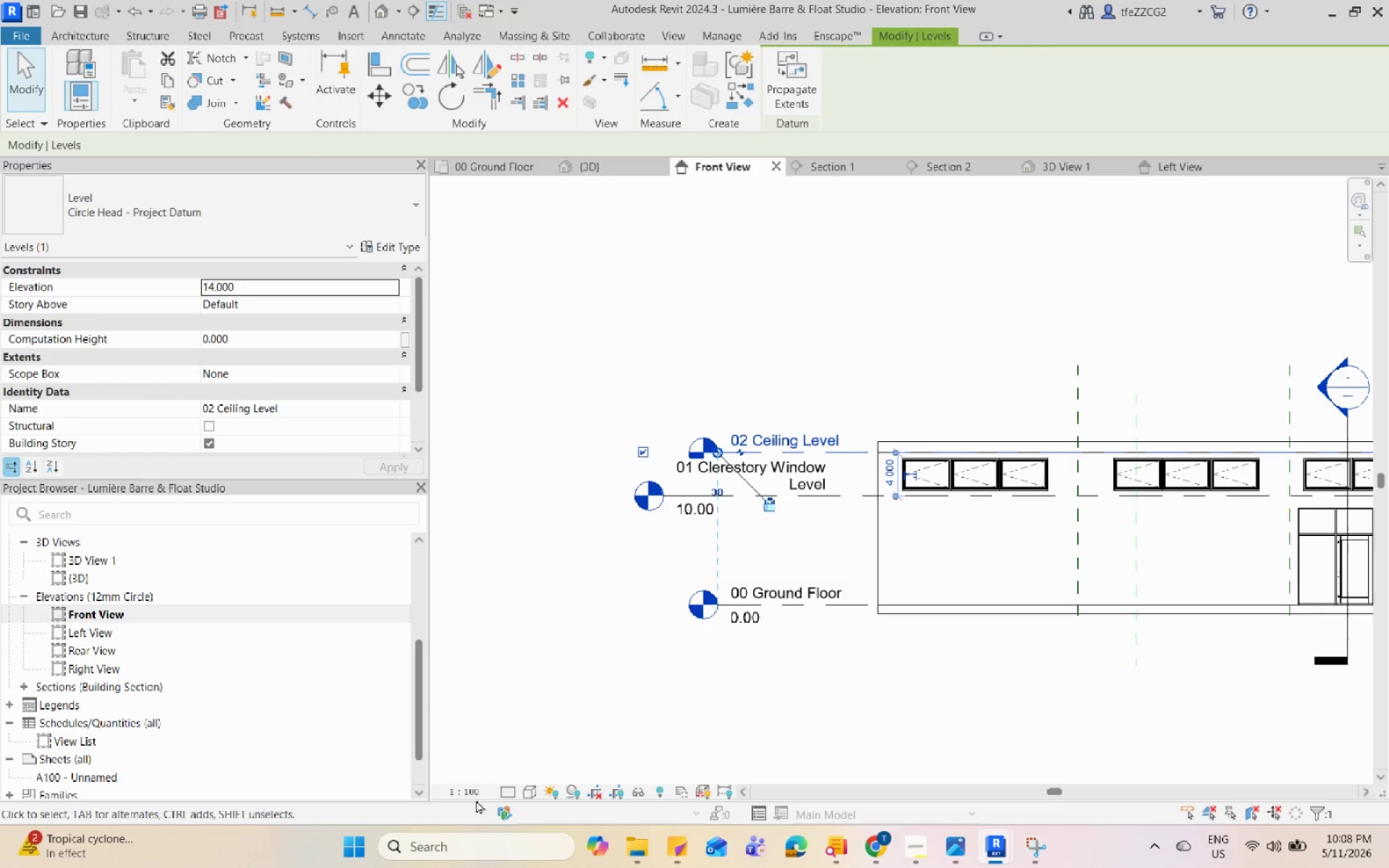 
left_click([475, 798])
 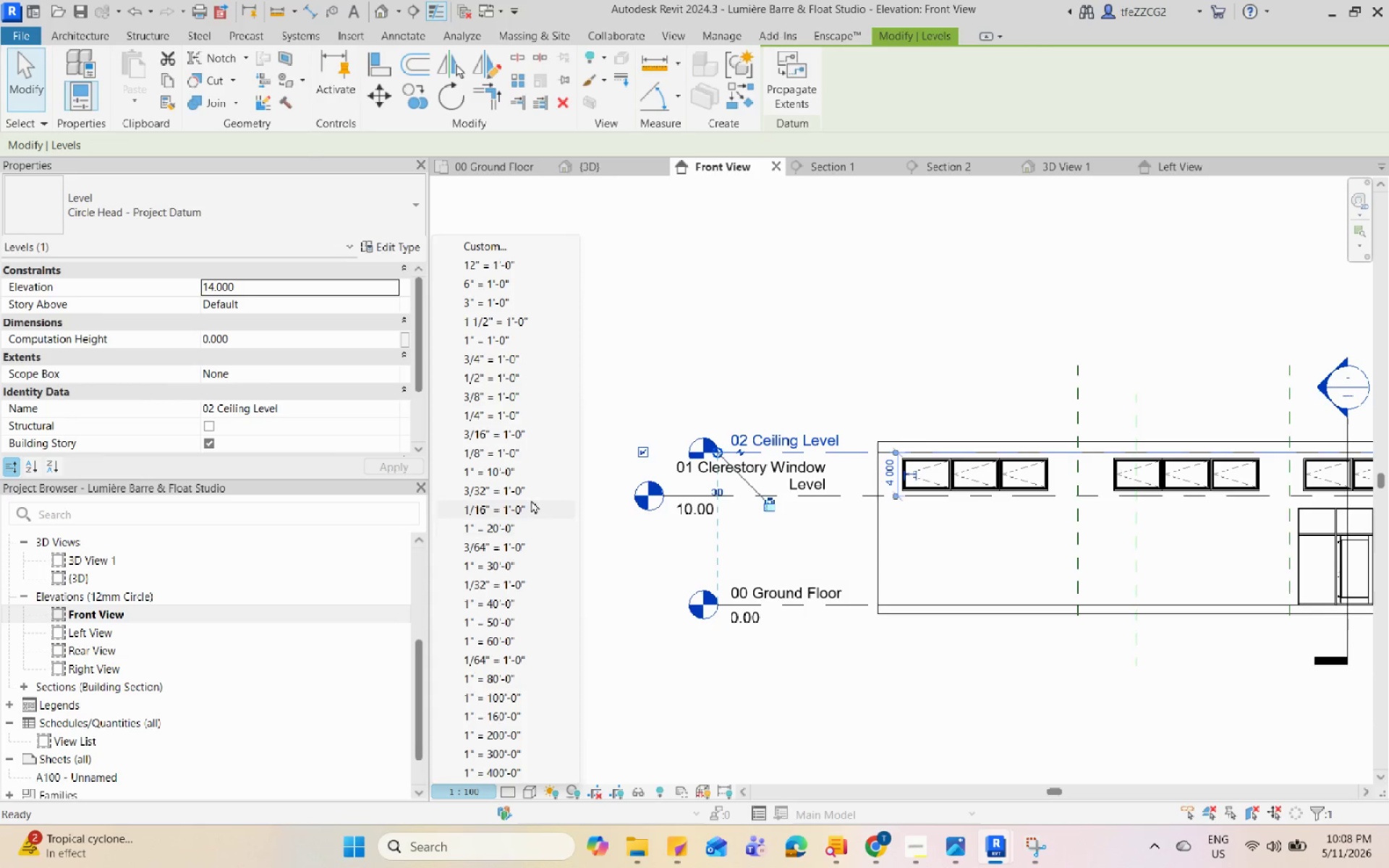 
left_click([535, 463])
 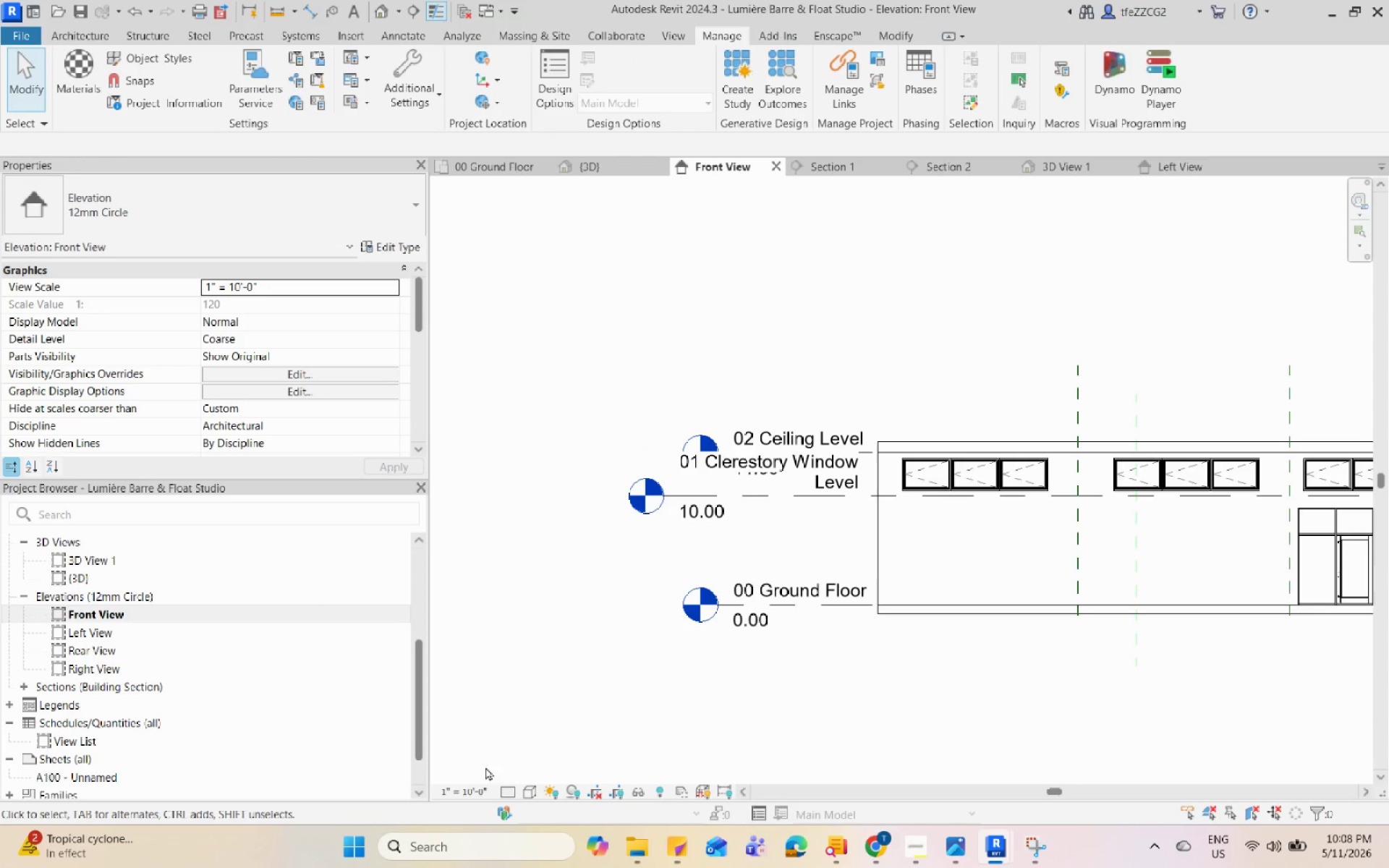 
left_click([485, 788])
 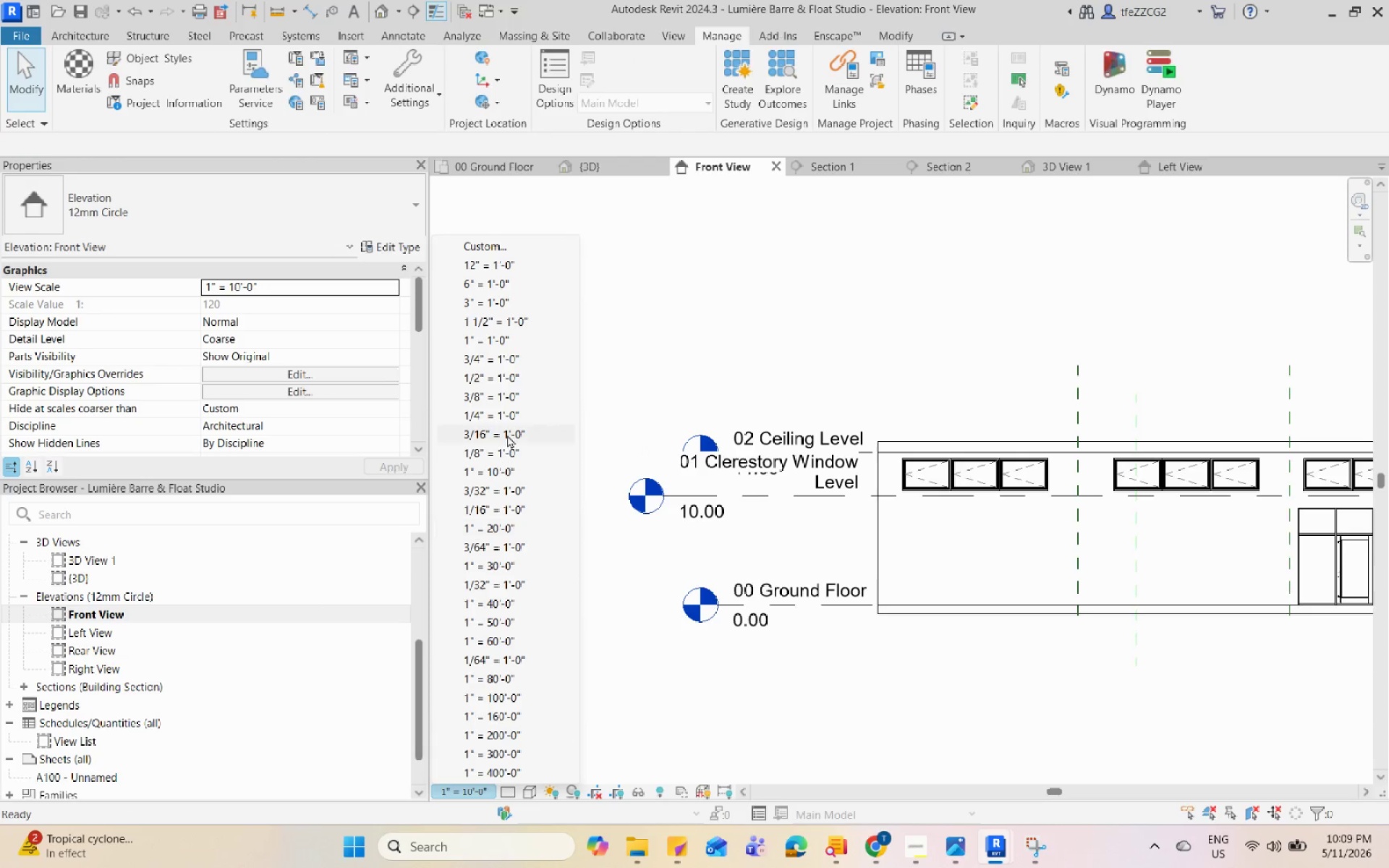 
left_click([519, 409])
 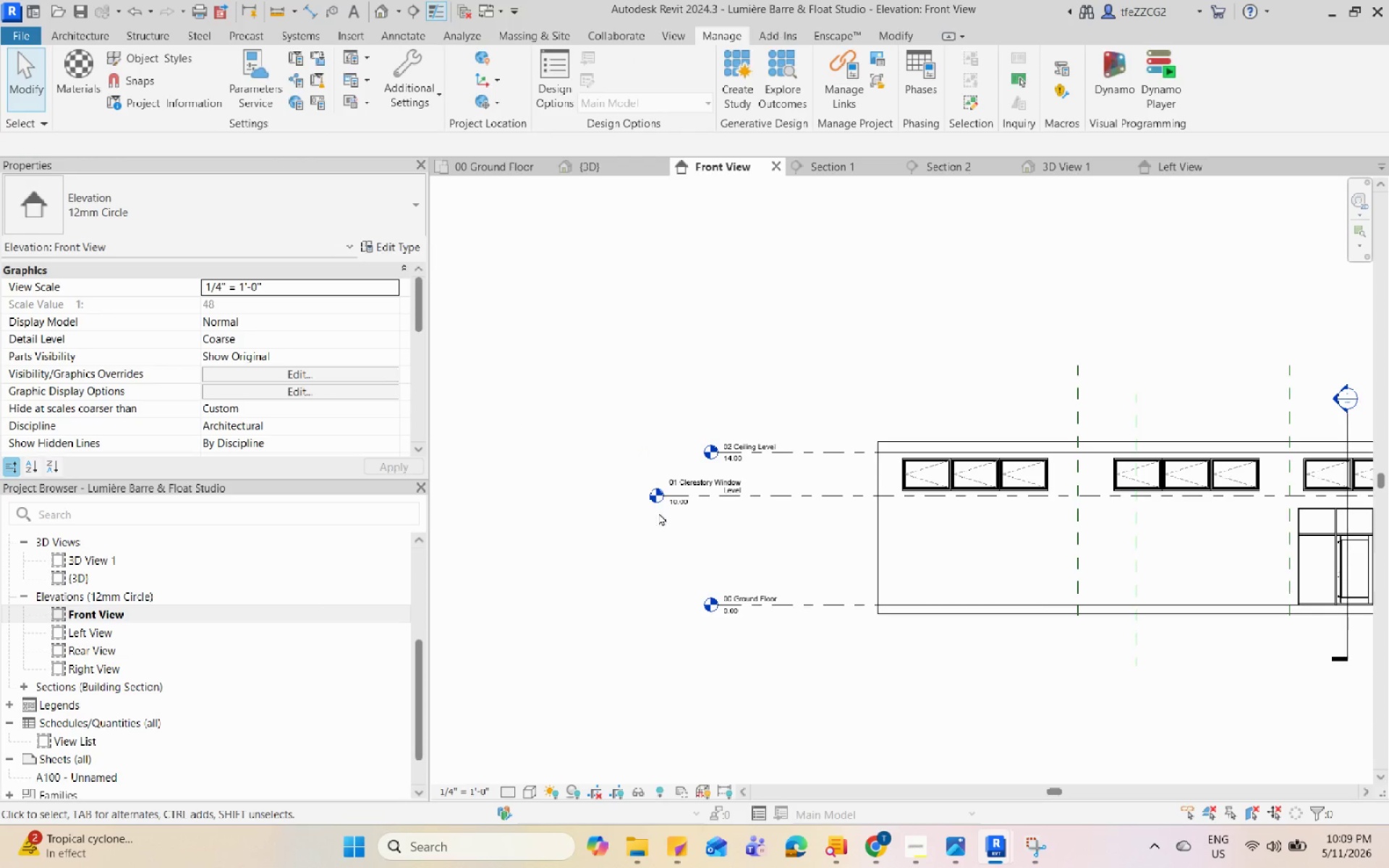 
left_click([757, 503])
 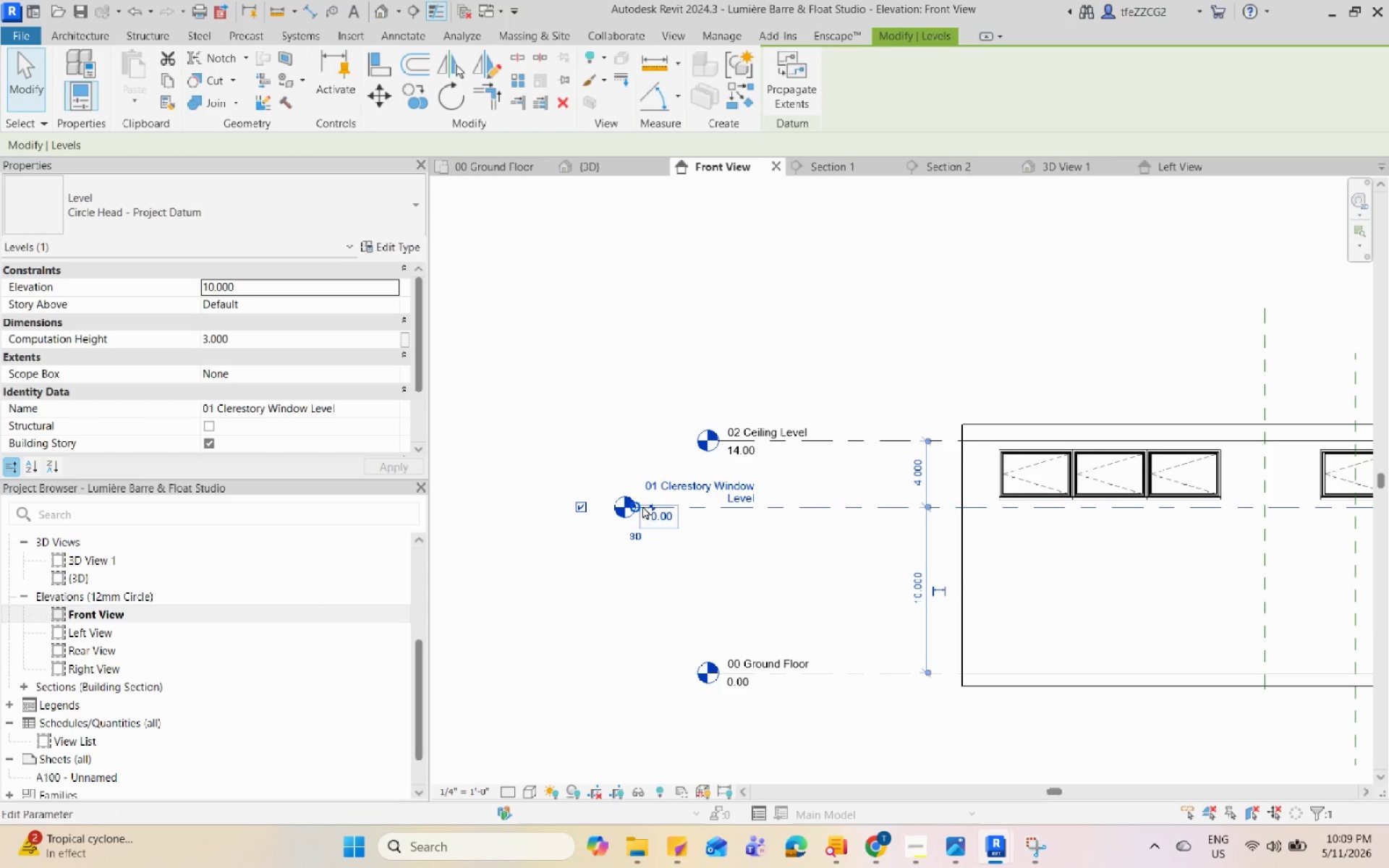 
scroll: coordinate [720, 479], scroll_direction: up, amount: 3.0
 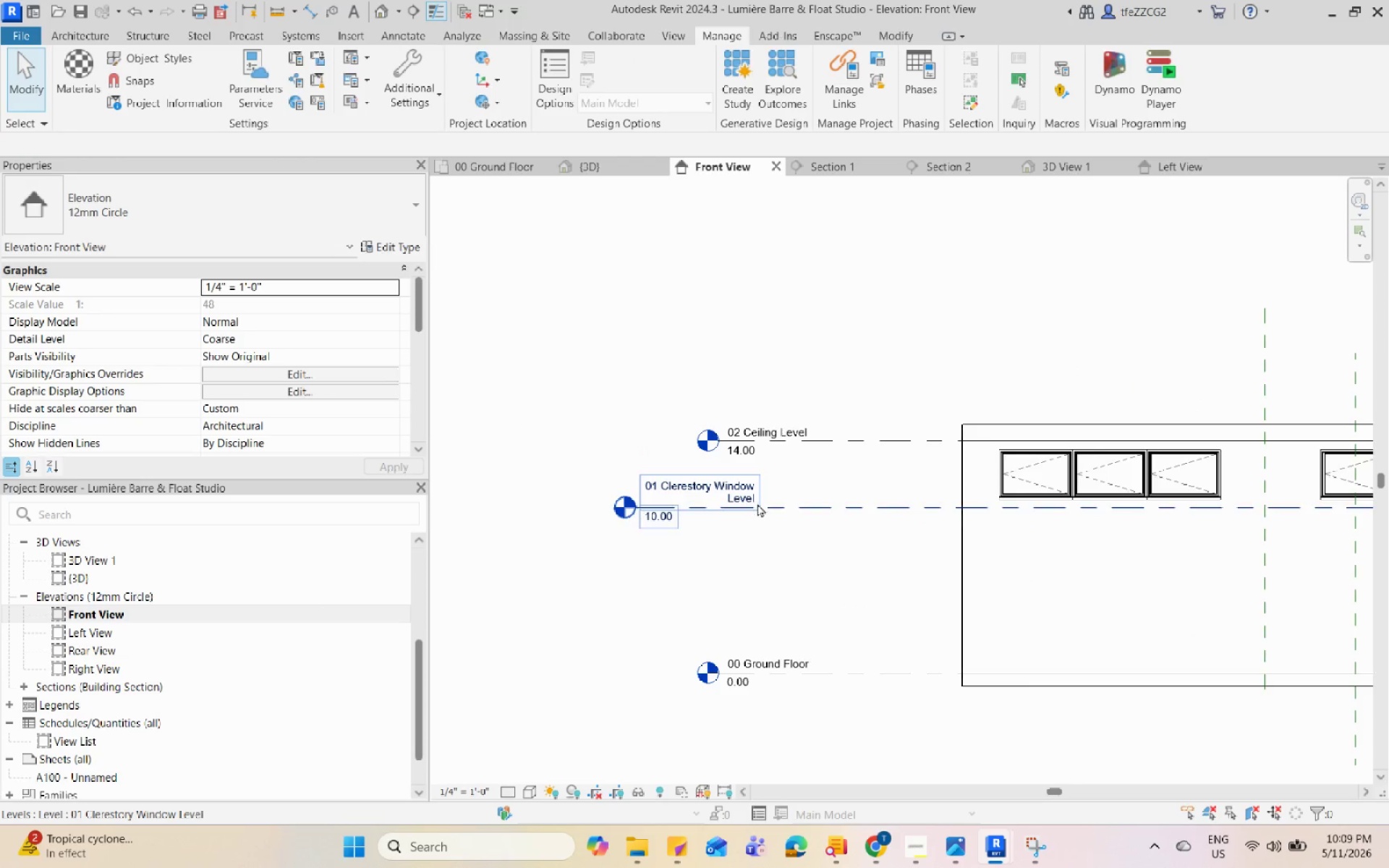 
left_click_drag(start_coordinate=[638, 503], to_coordinate=[724, 504])
 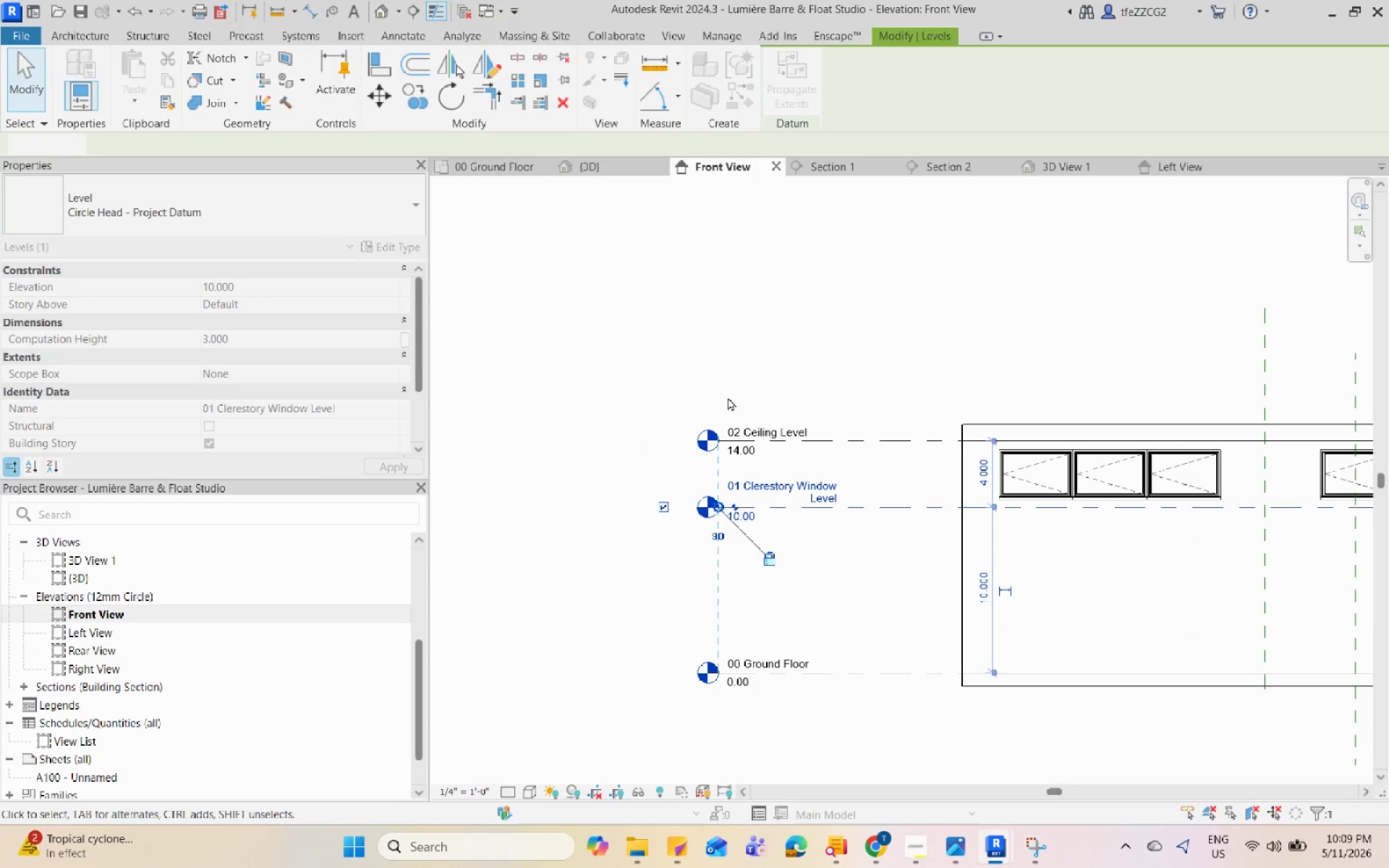 
left_click([728, 397])
 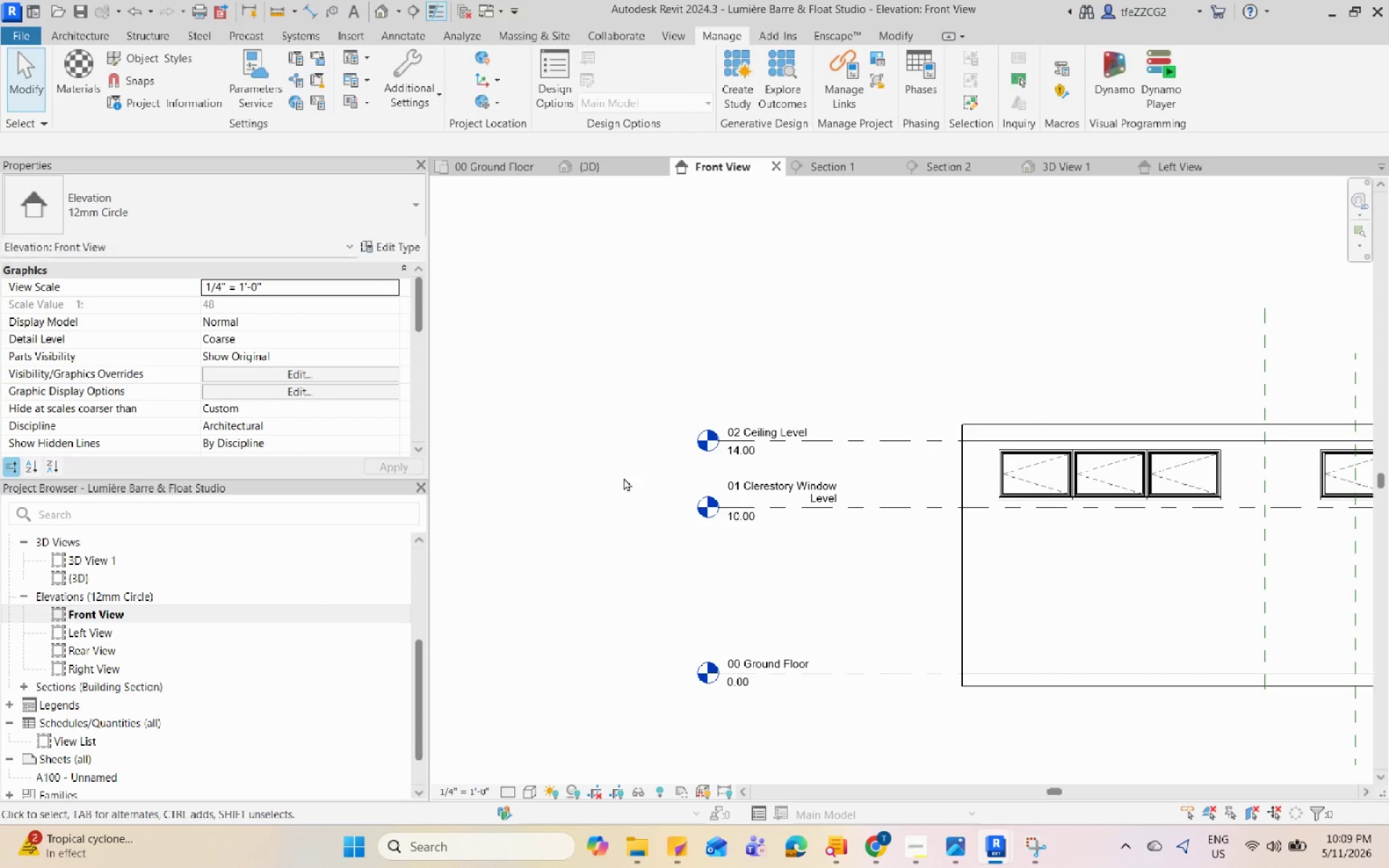 
scroll: coordinate [621, 490], scroll_direction: down, amount: 6.0
 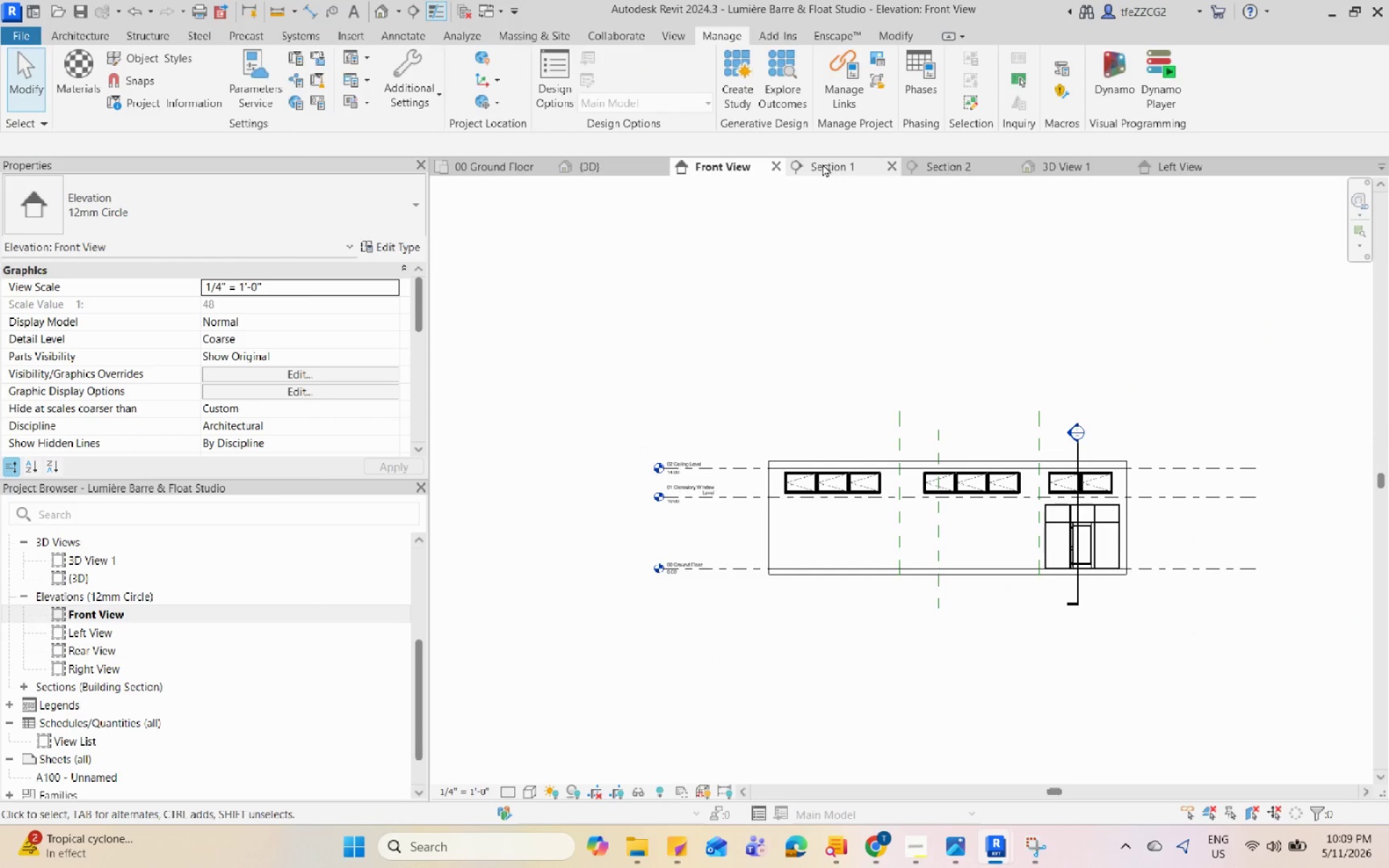 
left_click([780, 165])
 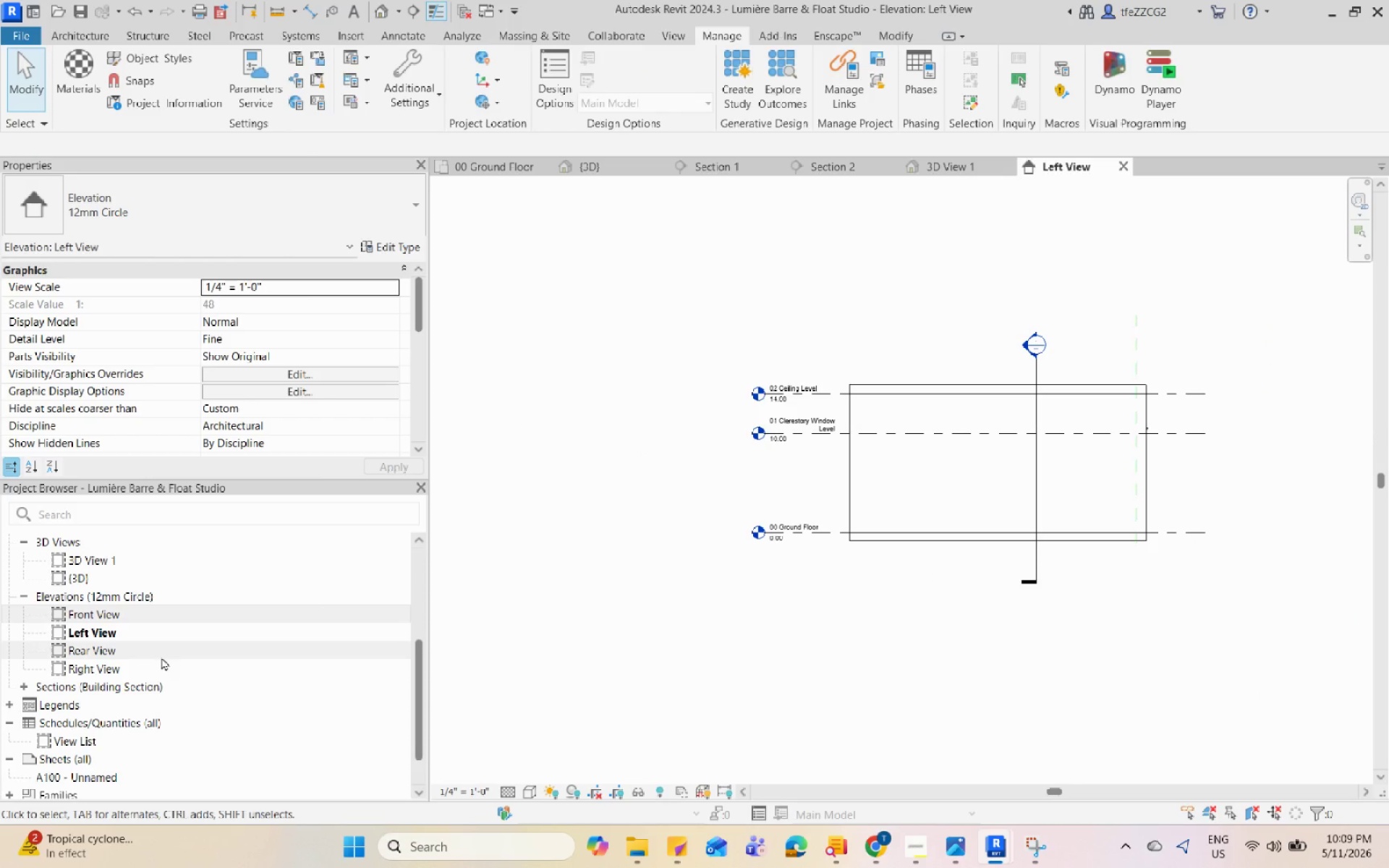 
double_click([145, 658])
 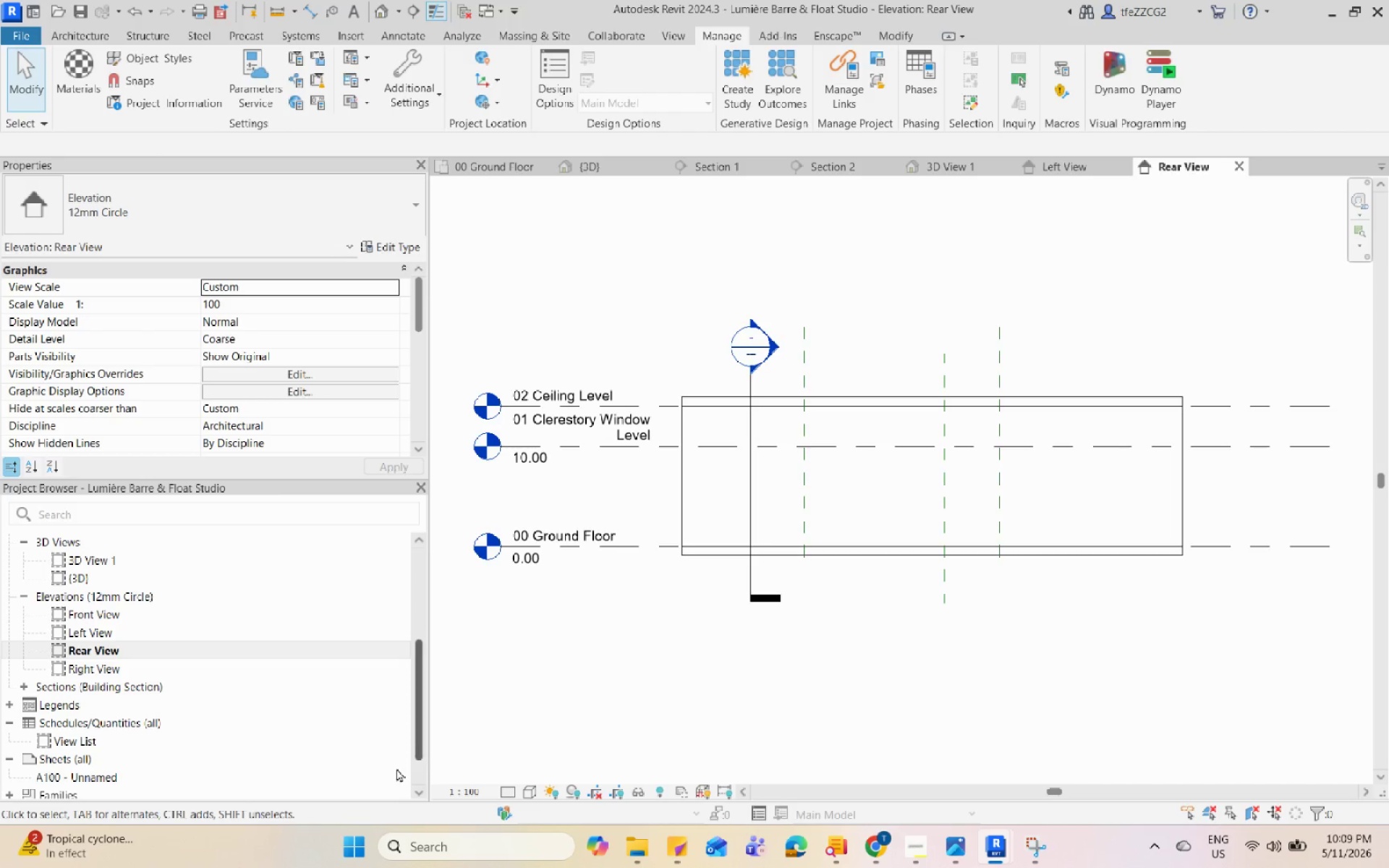 
left_click([472, 791])
 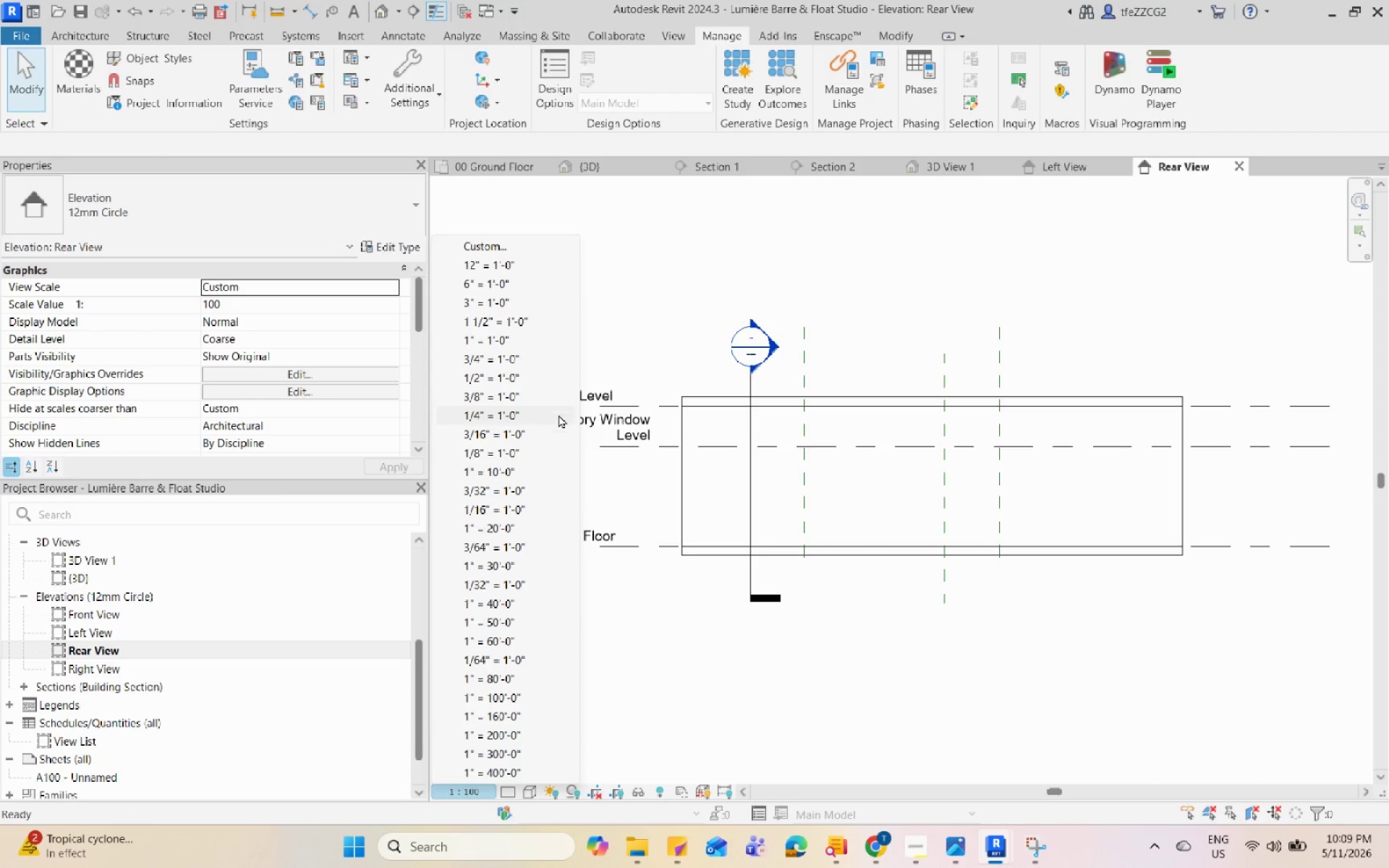 
left_click([548, 425])
 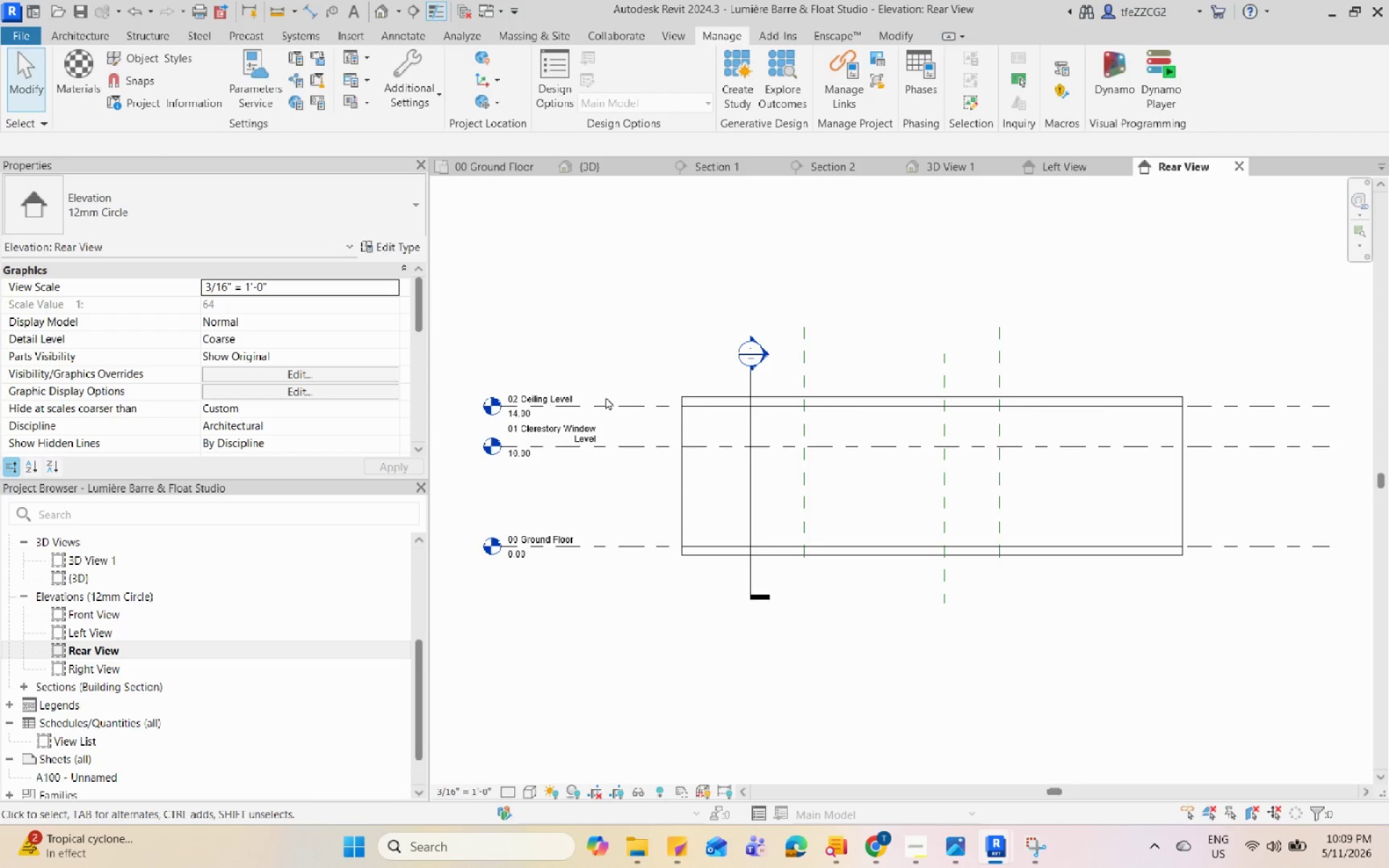 
double_click([606, 402])
 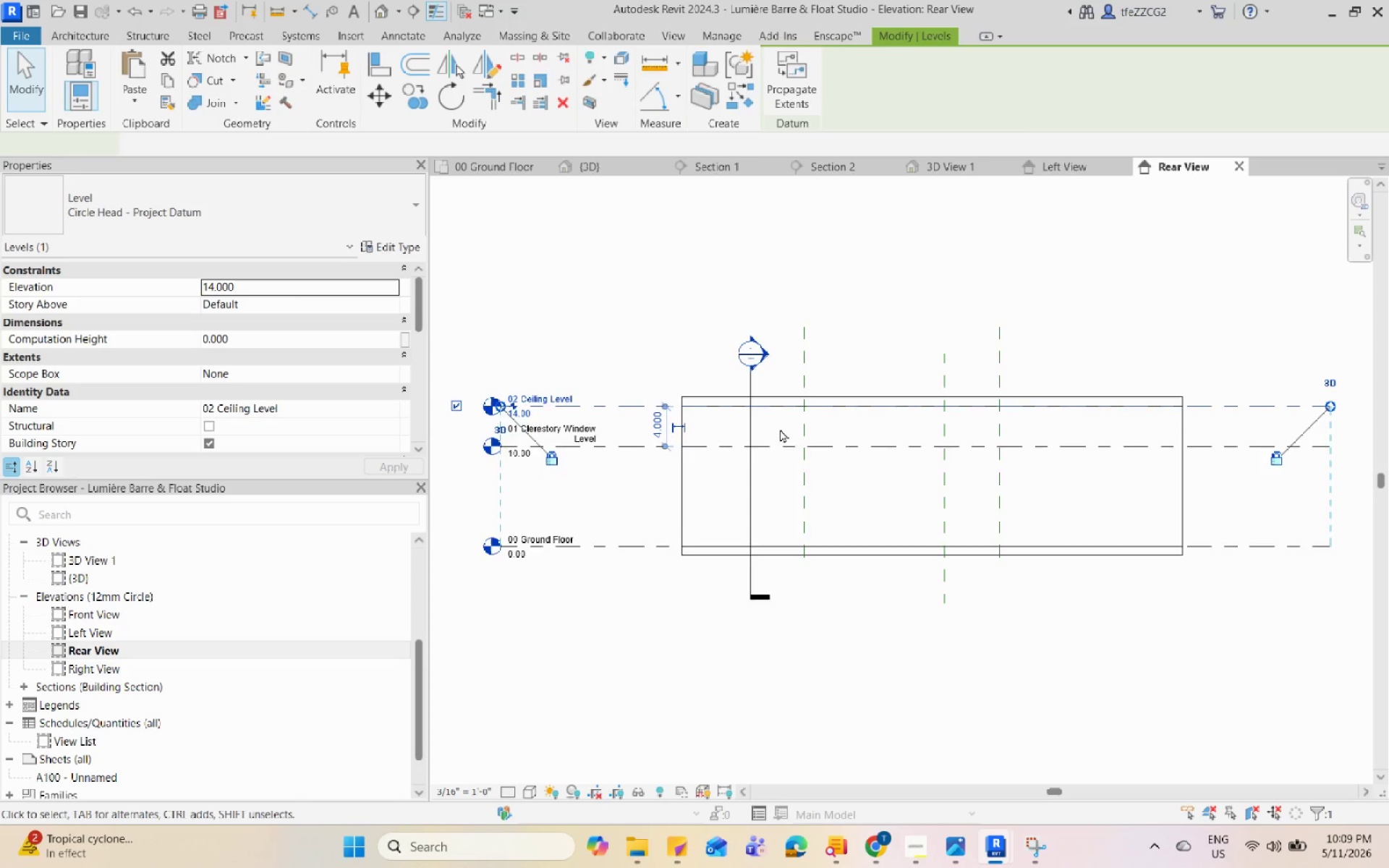 
key(Escape)
 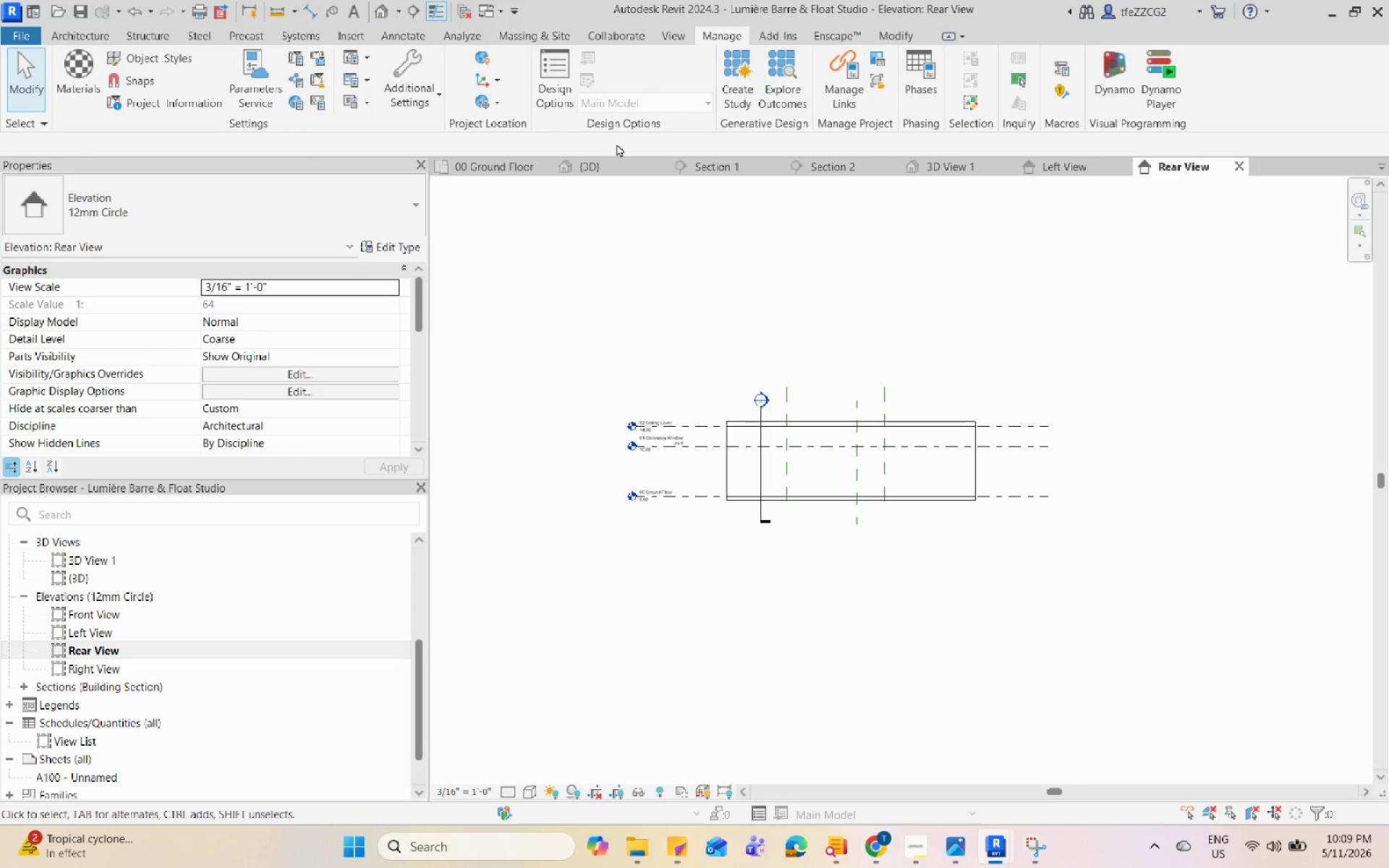 
scroll: coordinate [770, 448], scroll_direction: down, amount: 5.0
 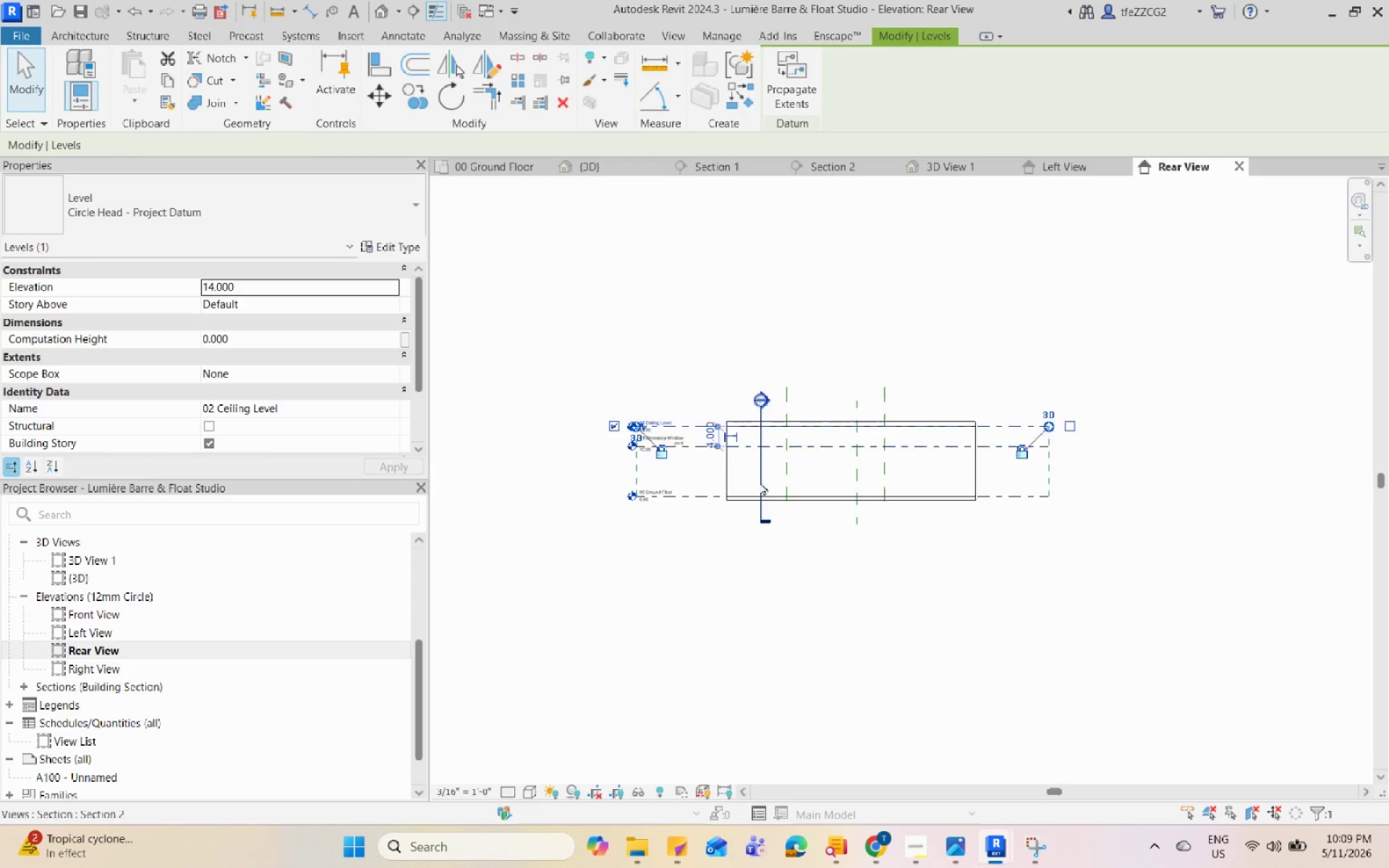 
left_click([617, 168])
 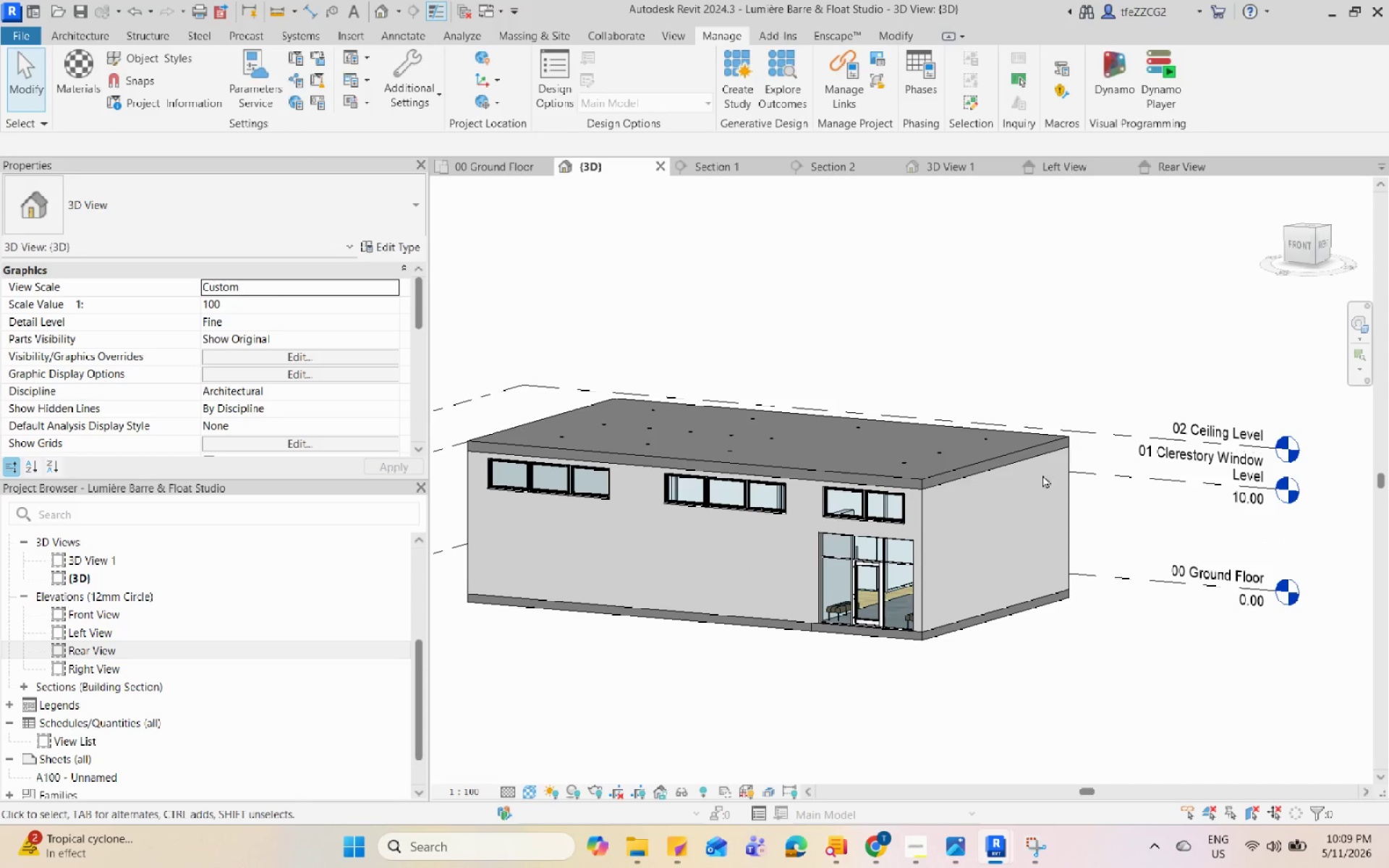 
hold_key(key=ShiftLeft, duration=4.56)
 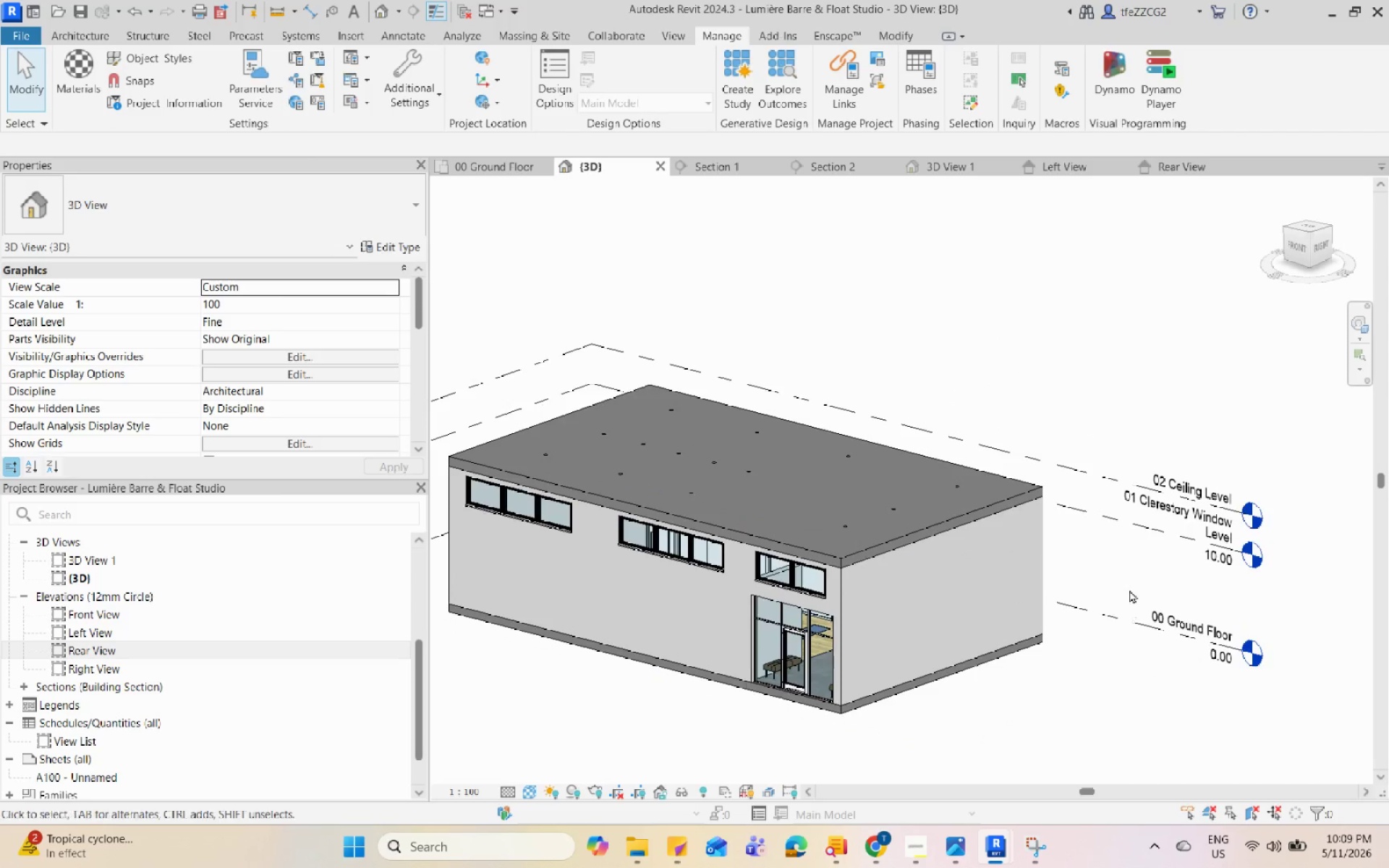 
scroll: coordinate [1153, 493], scroll_direction: none, amount: 0.0
 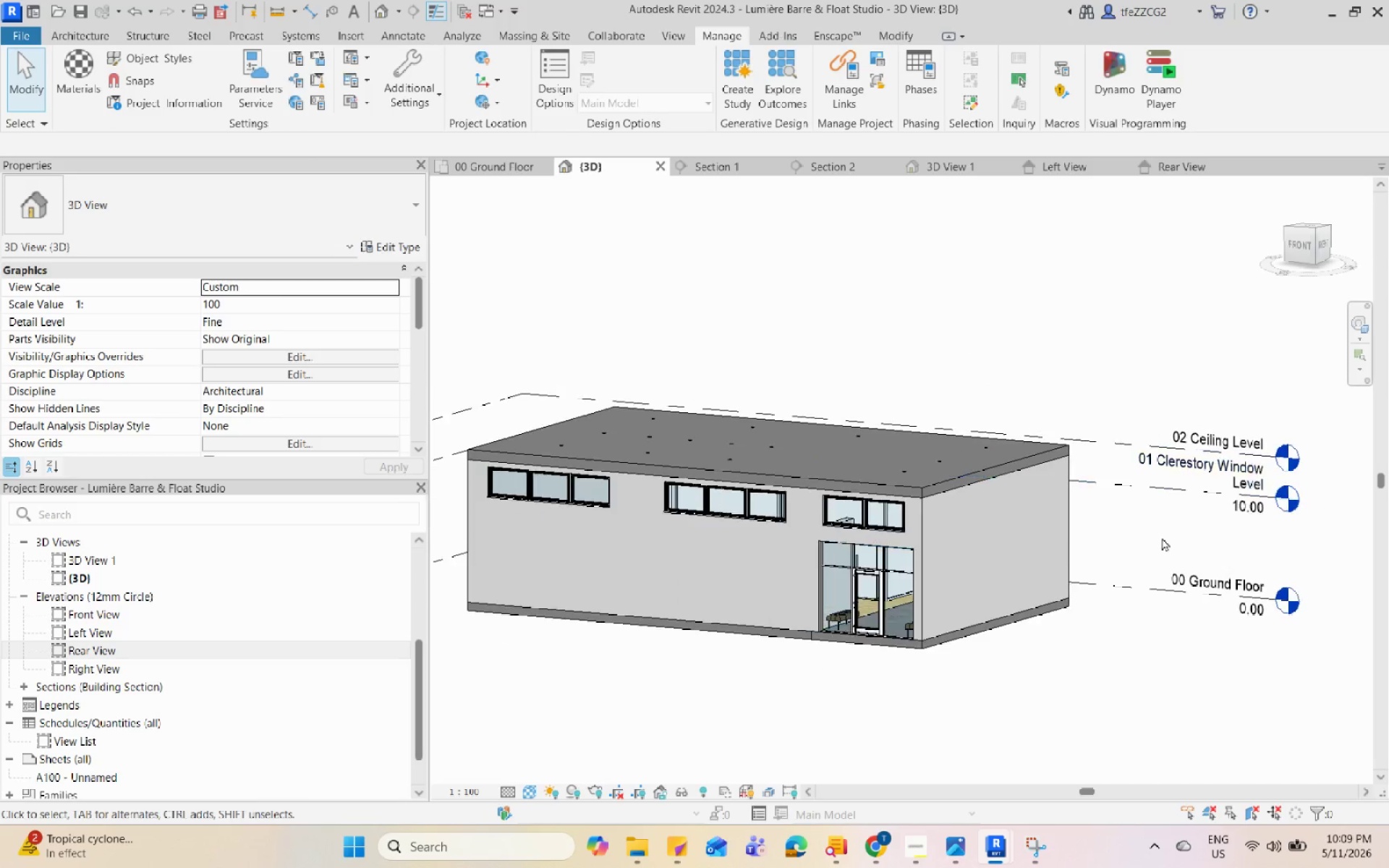 
hold_key(key=ShiftLeft, duration=2.66)
 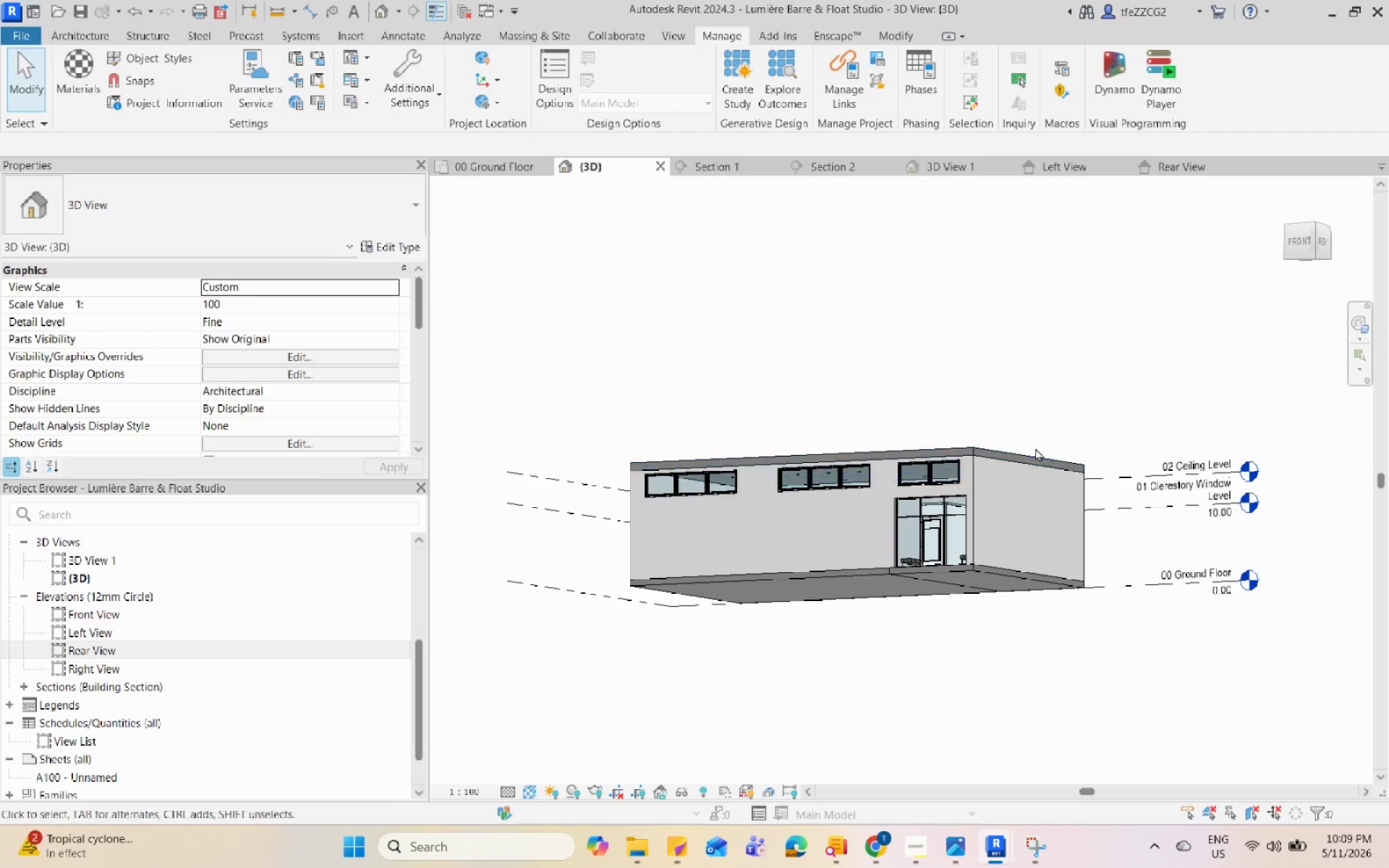 
scroll: coordinate [1131, 584], scroll_direction: down, amount: 2.0
 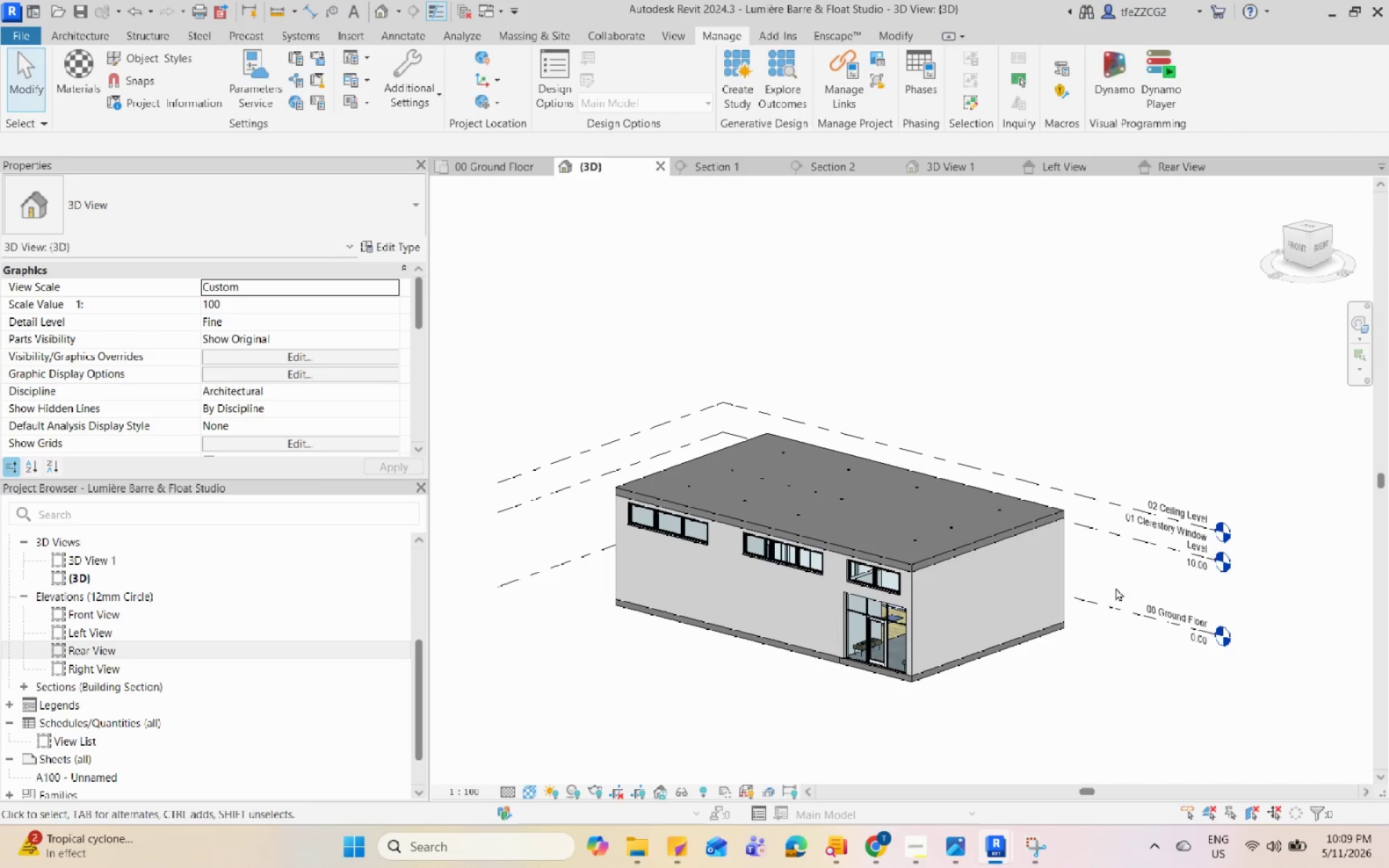 
hold_key(key=ShiftLeft, duration=0.77)